 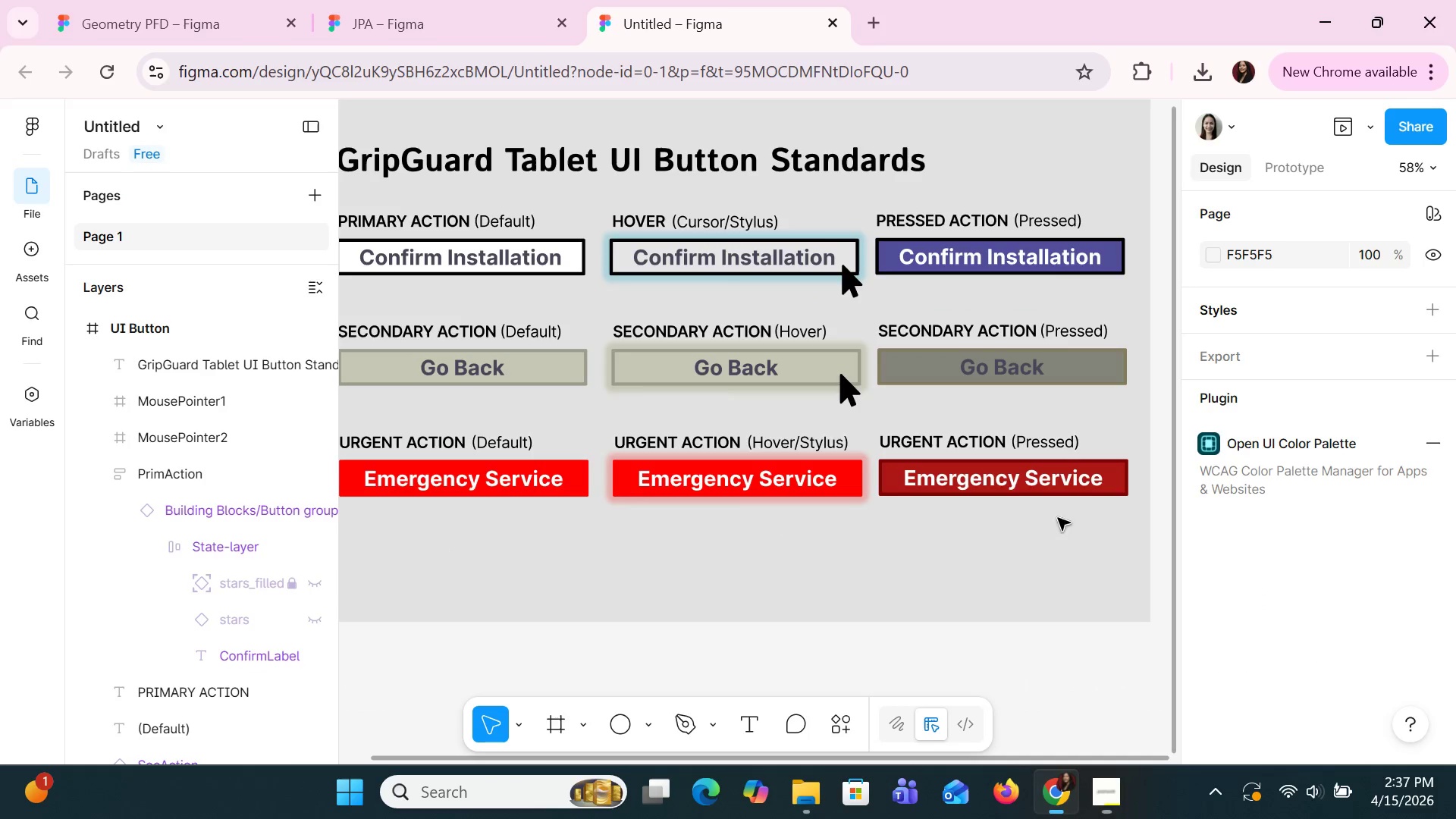 
scroll: coordinate [848, 630], scroll_direction: down, amount: 5.0
 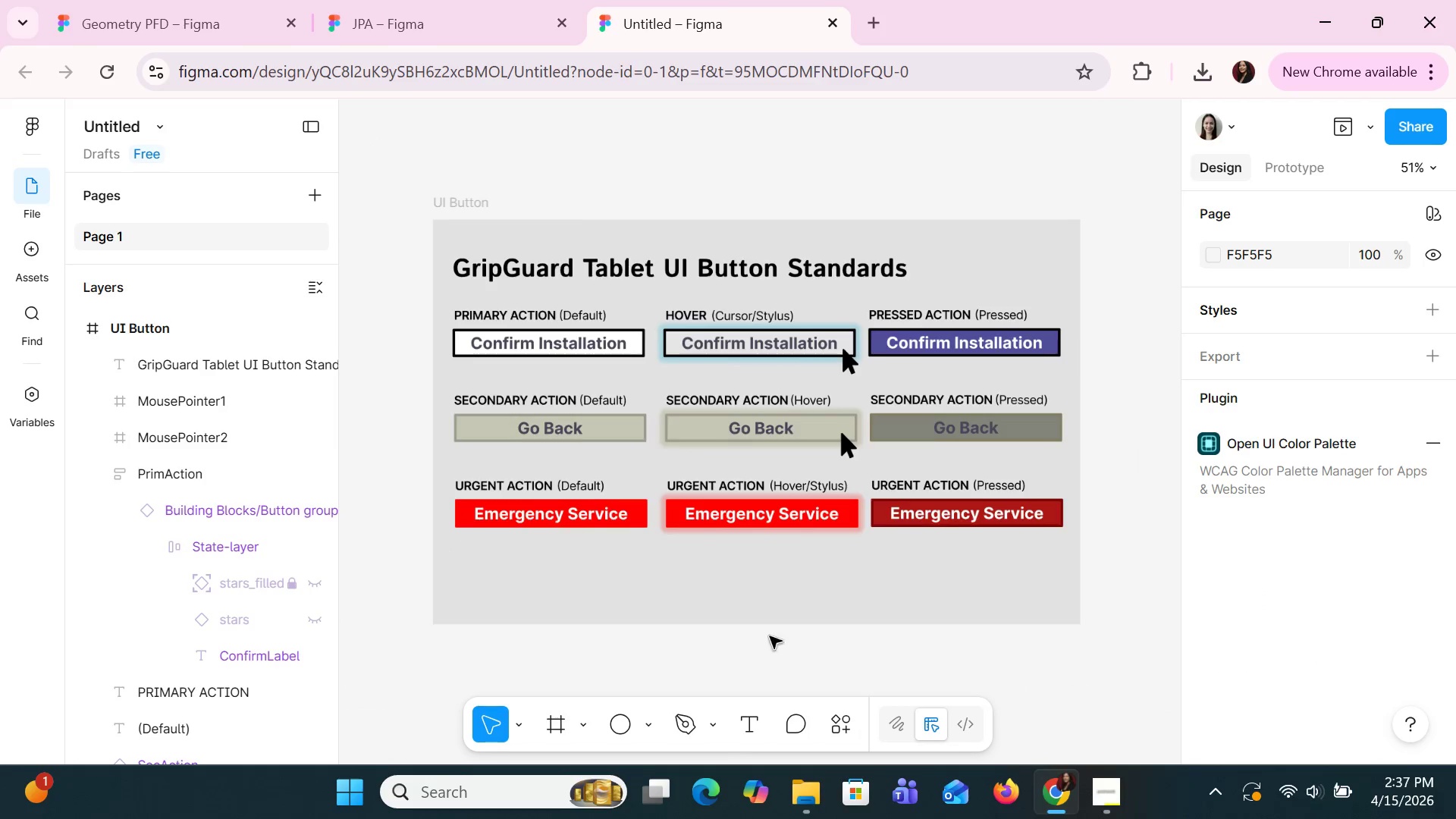 
left_click([118, 519])
 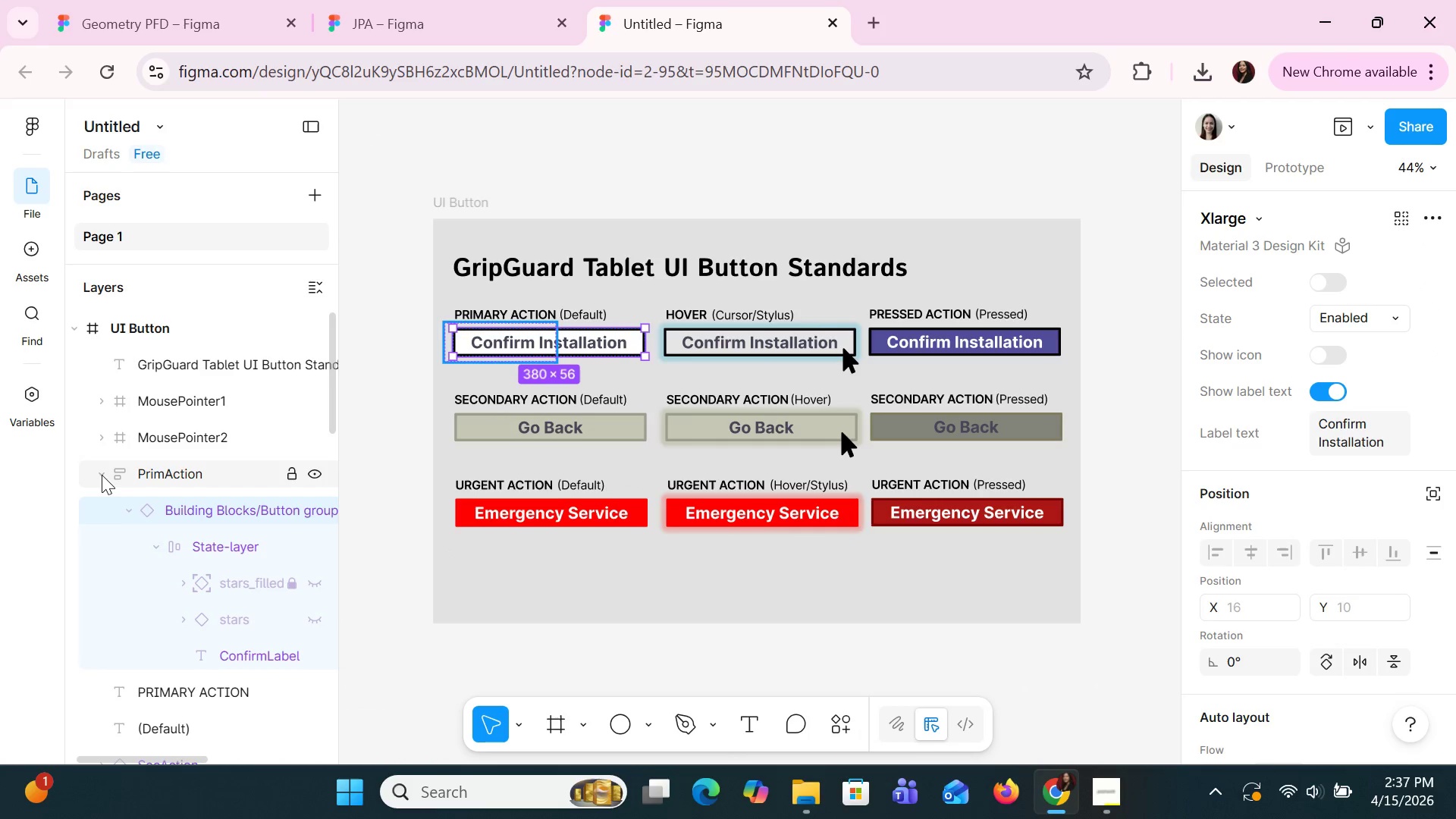 
left_click([102, 475])
 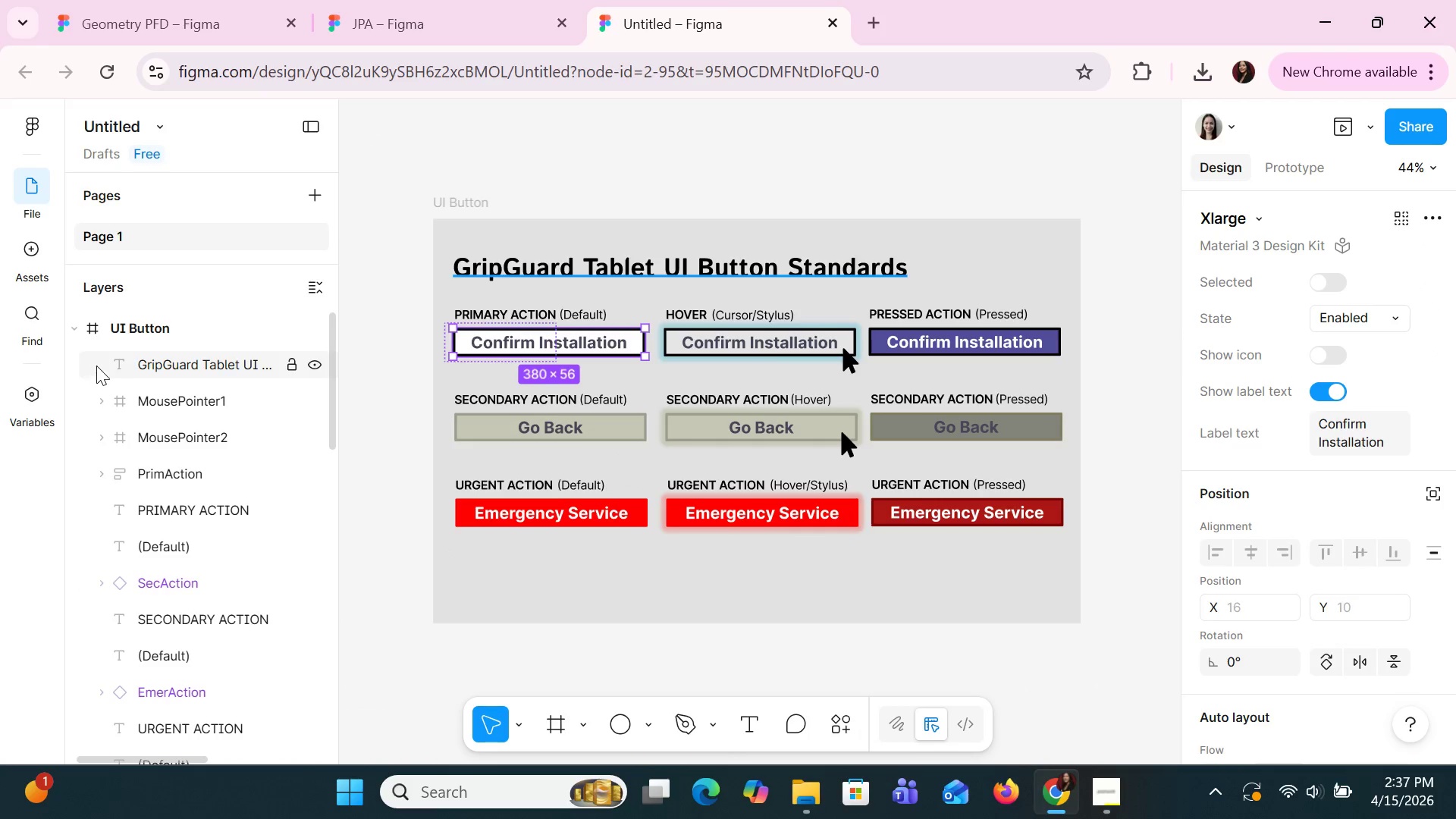 
left_click([130, 325])
 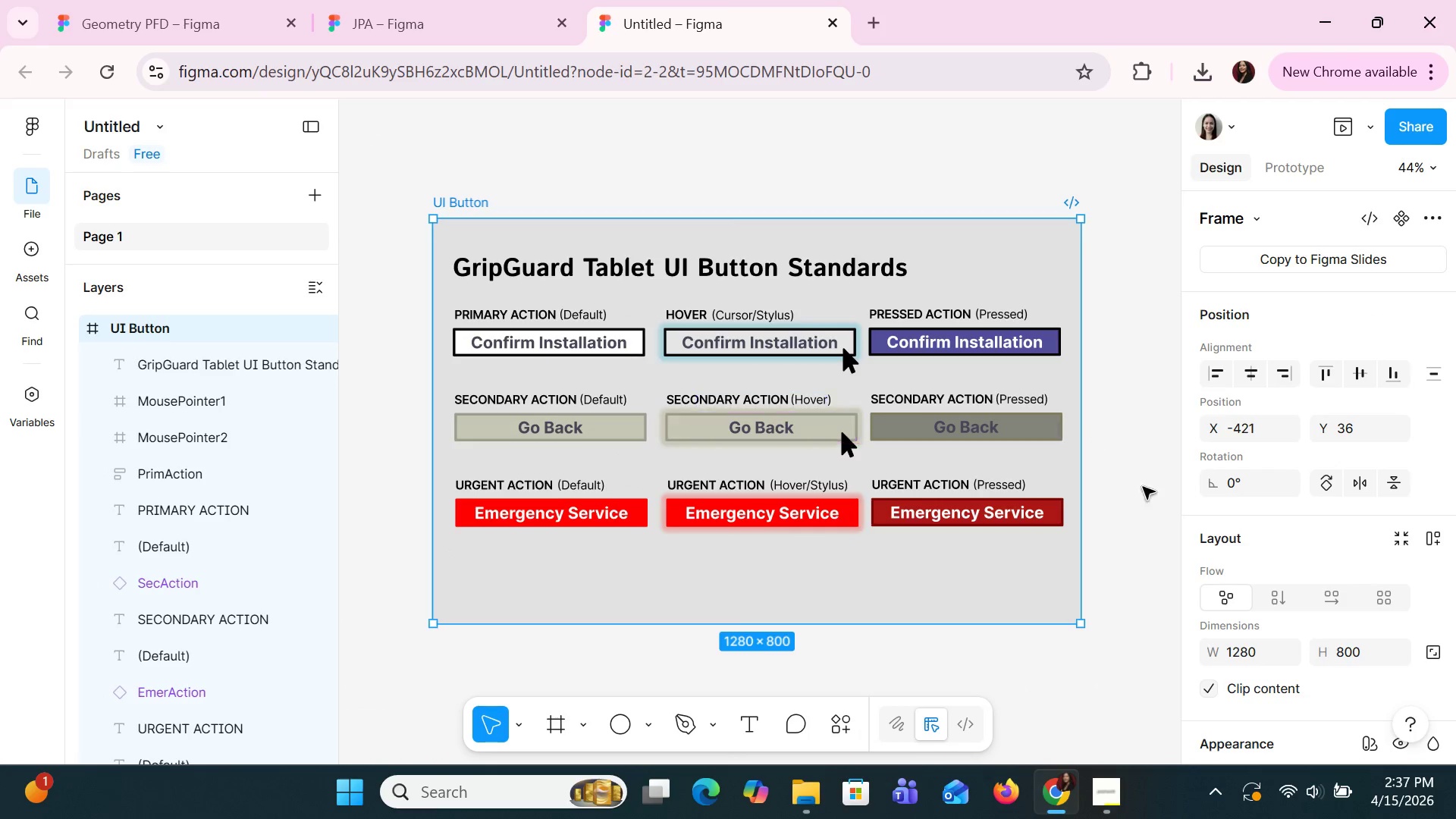 
scroll: coordinate [1222, 648], scroll_direction: down, amount: 25.0
 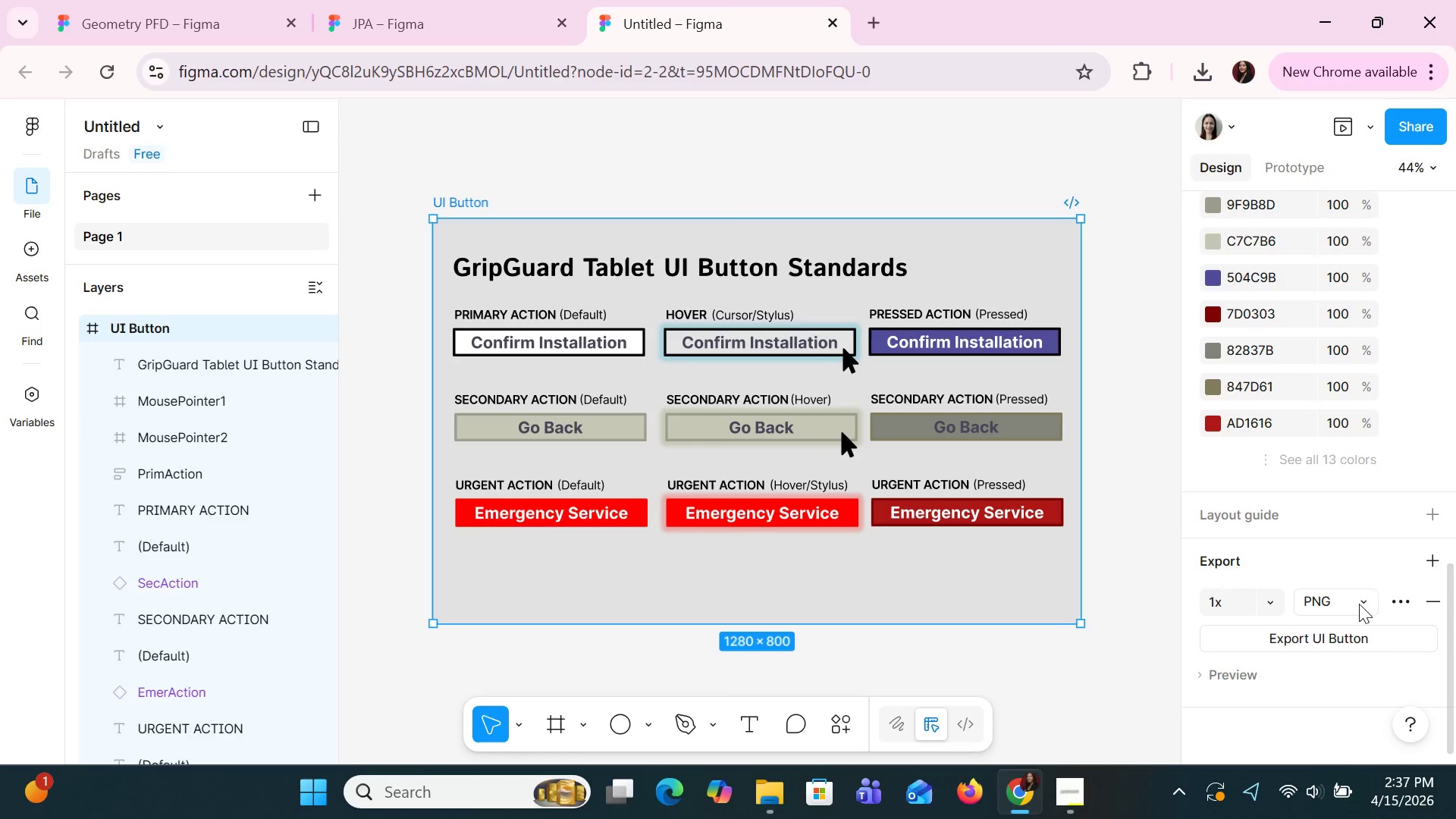 
left_click([1359, 604])
 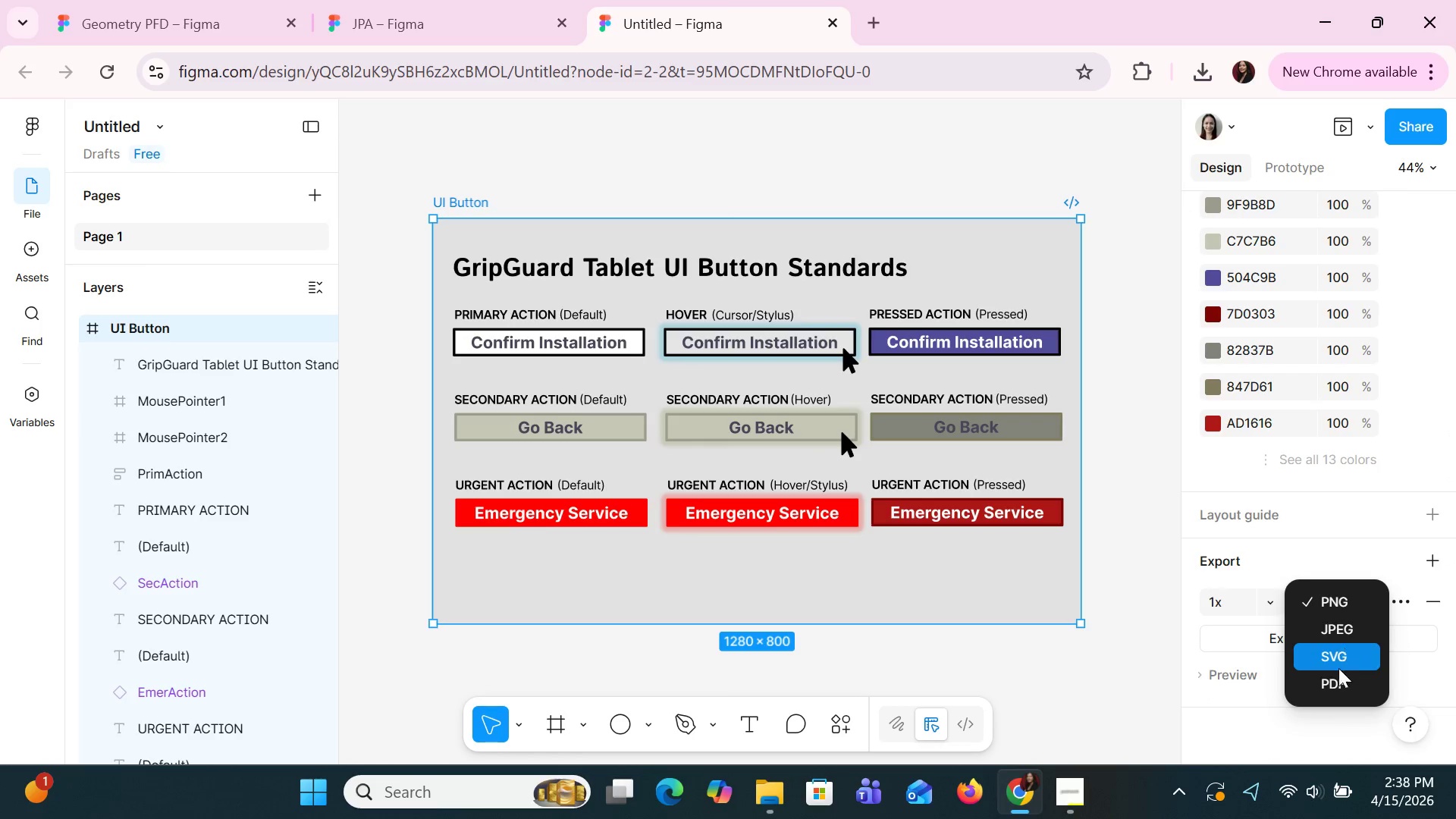 
left_click([1331, 680])
 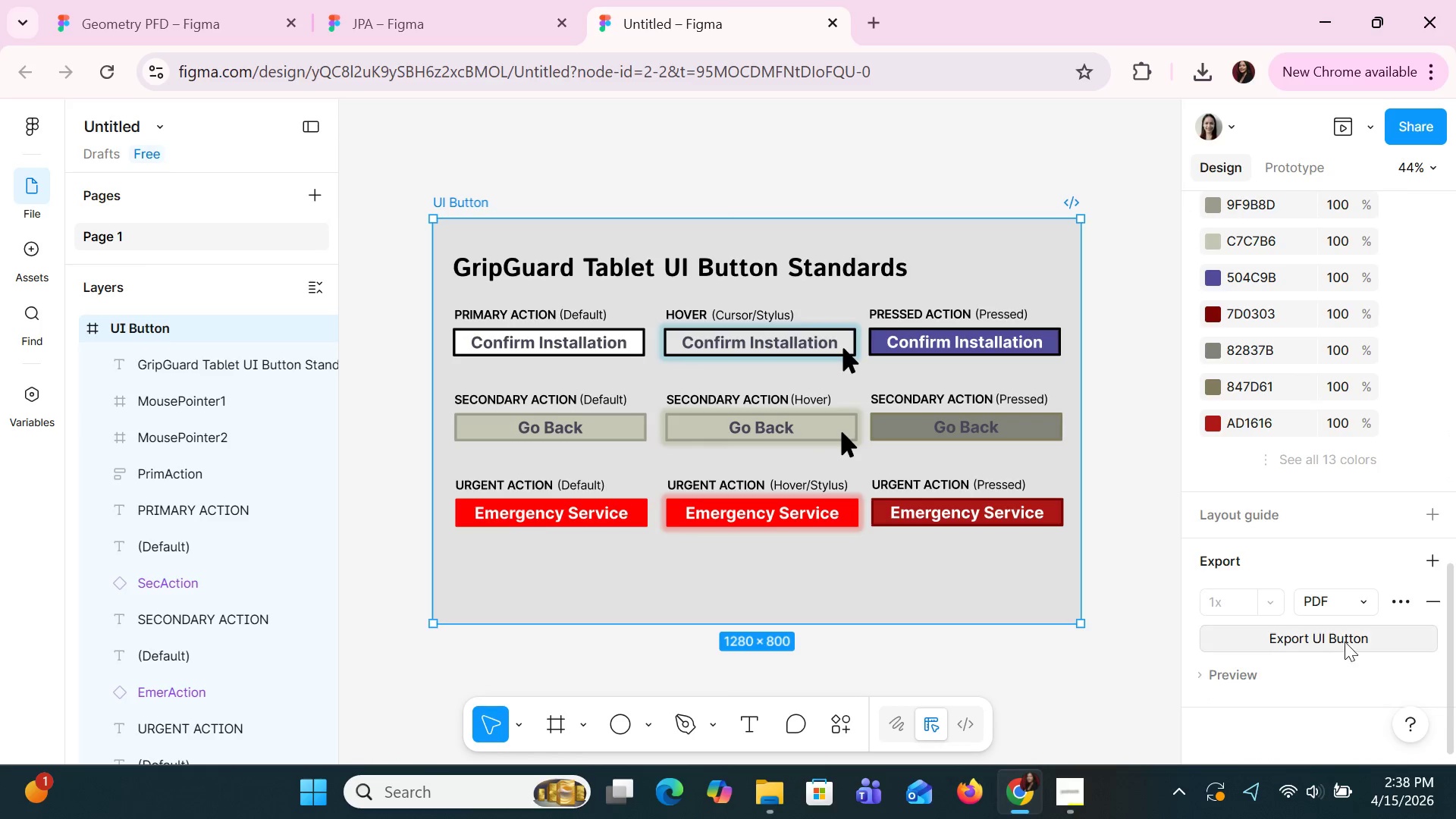 
left_click([1348, 638])
 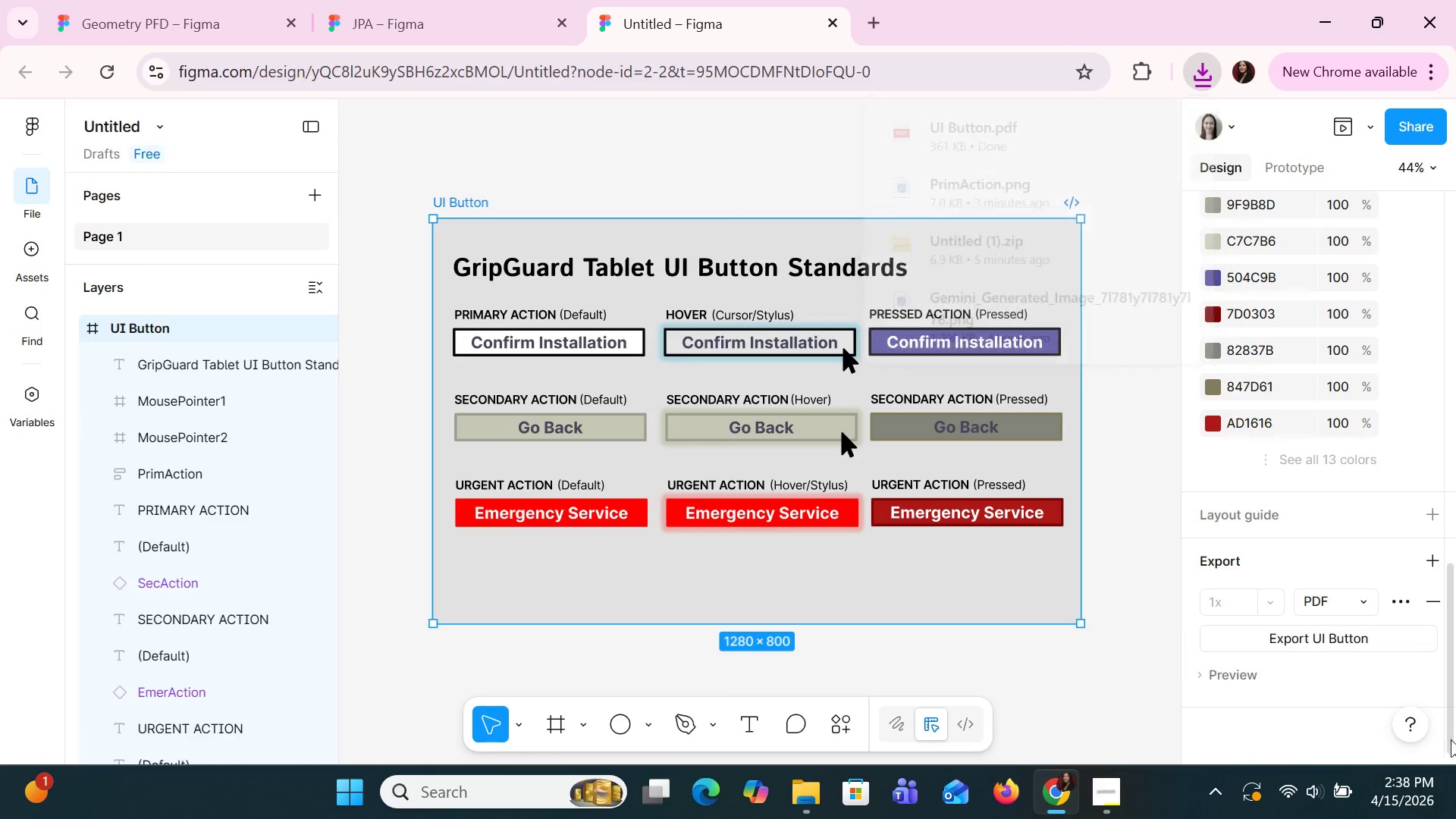 
wait(5.22)
 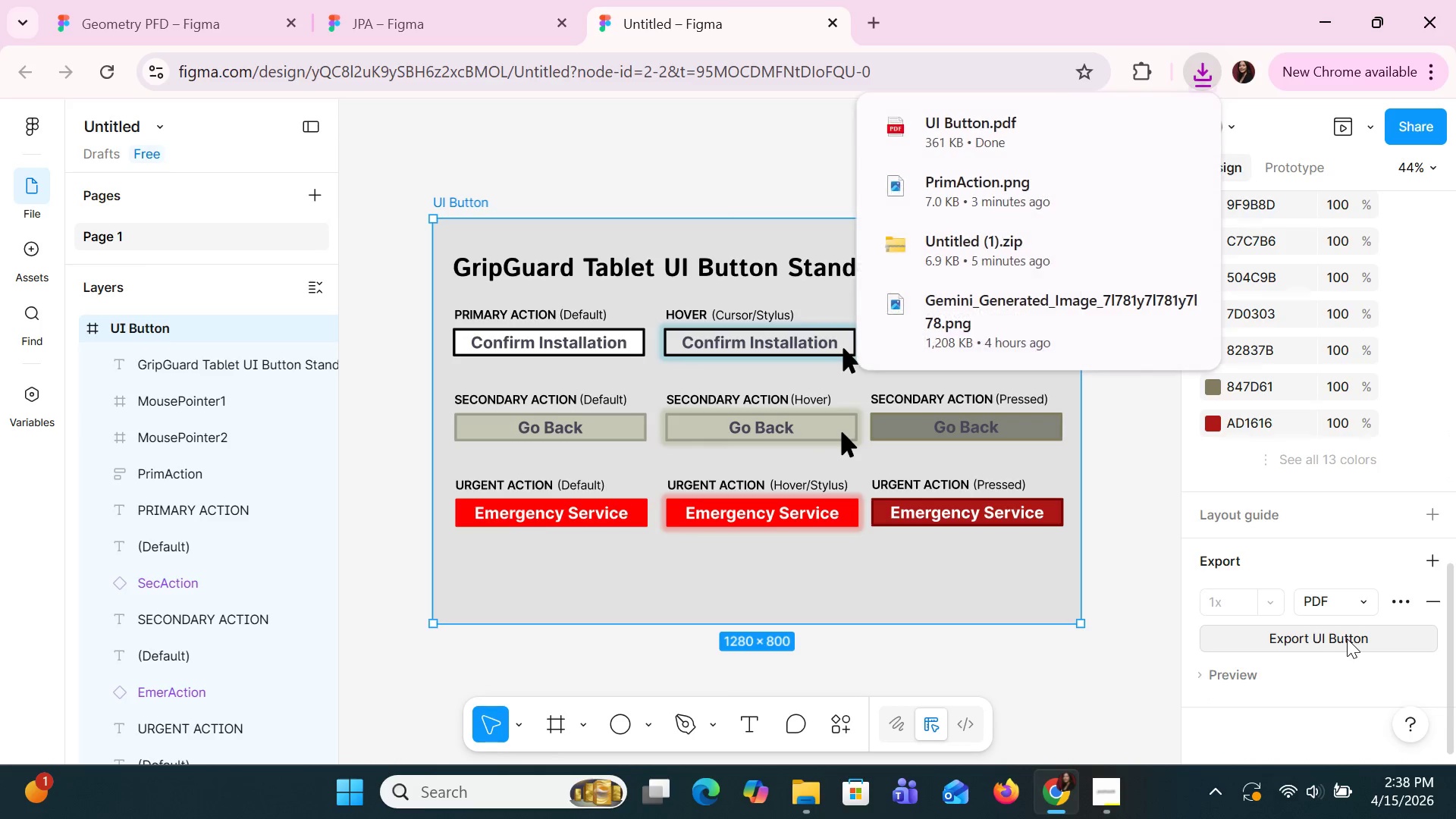 
left_click([810, 780])
 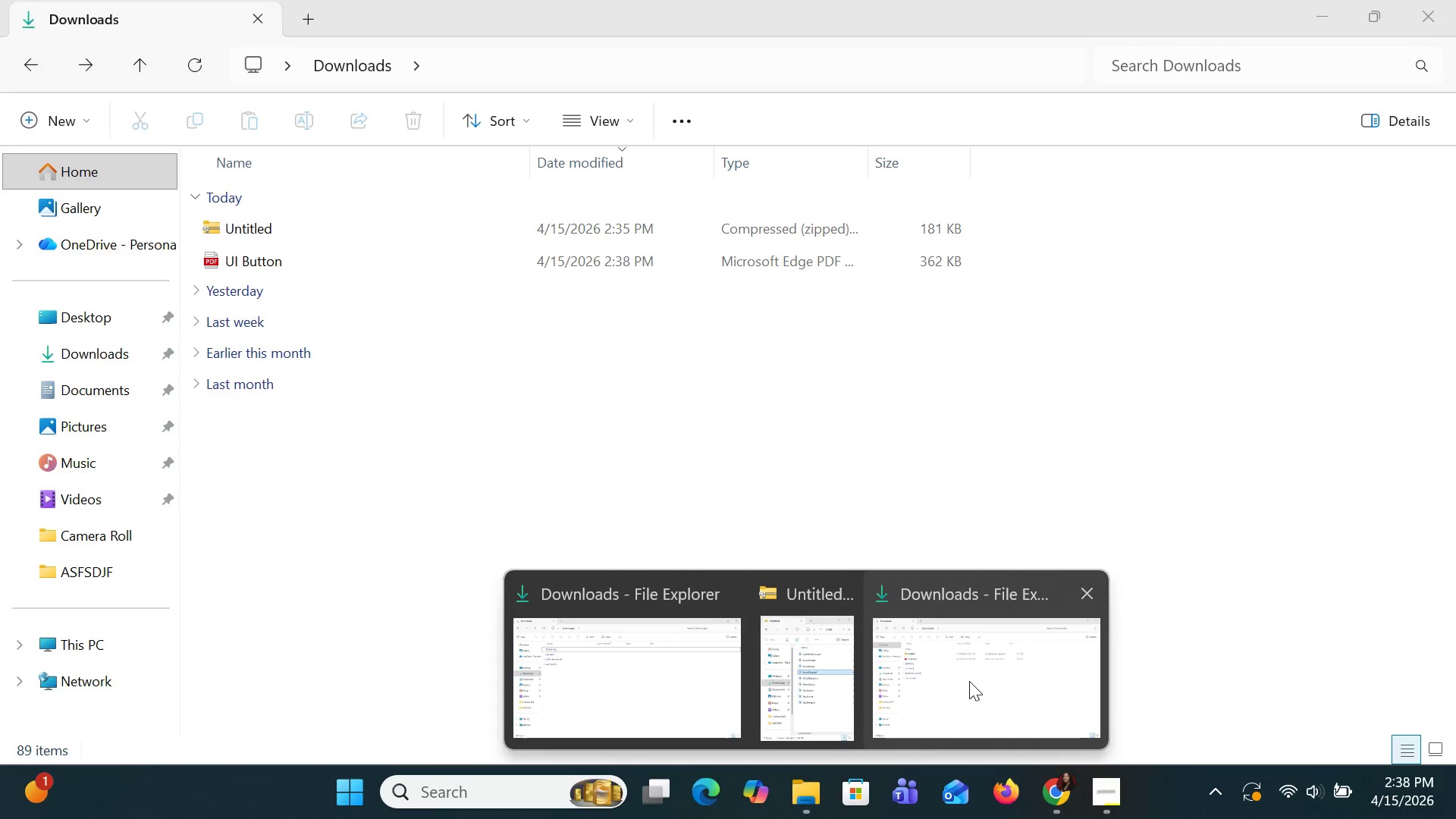 
left_click([969, 681])
 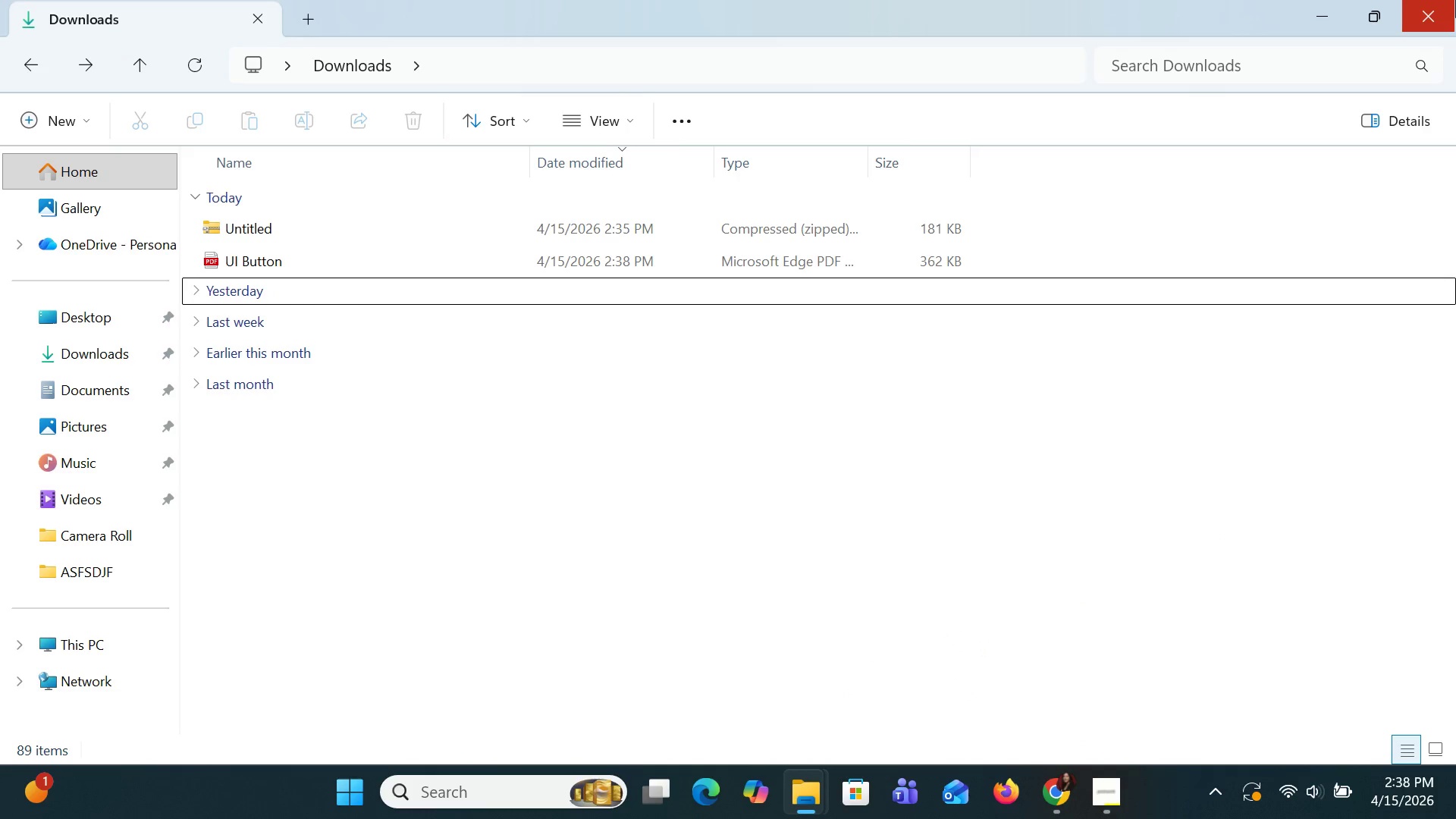 
left_click([1455, 0])
 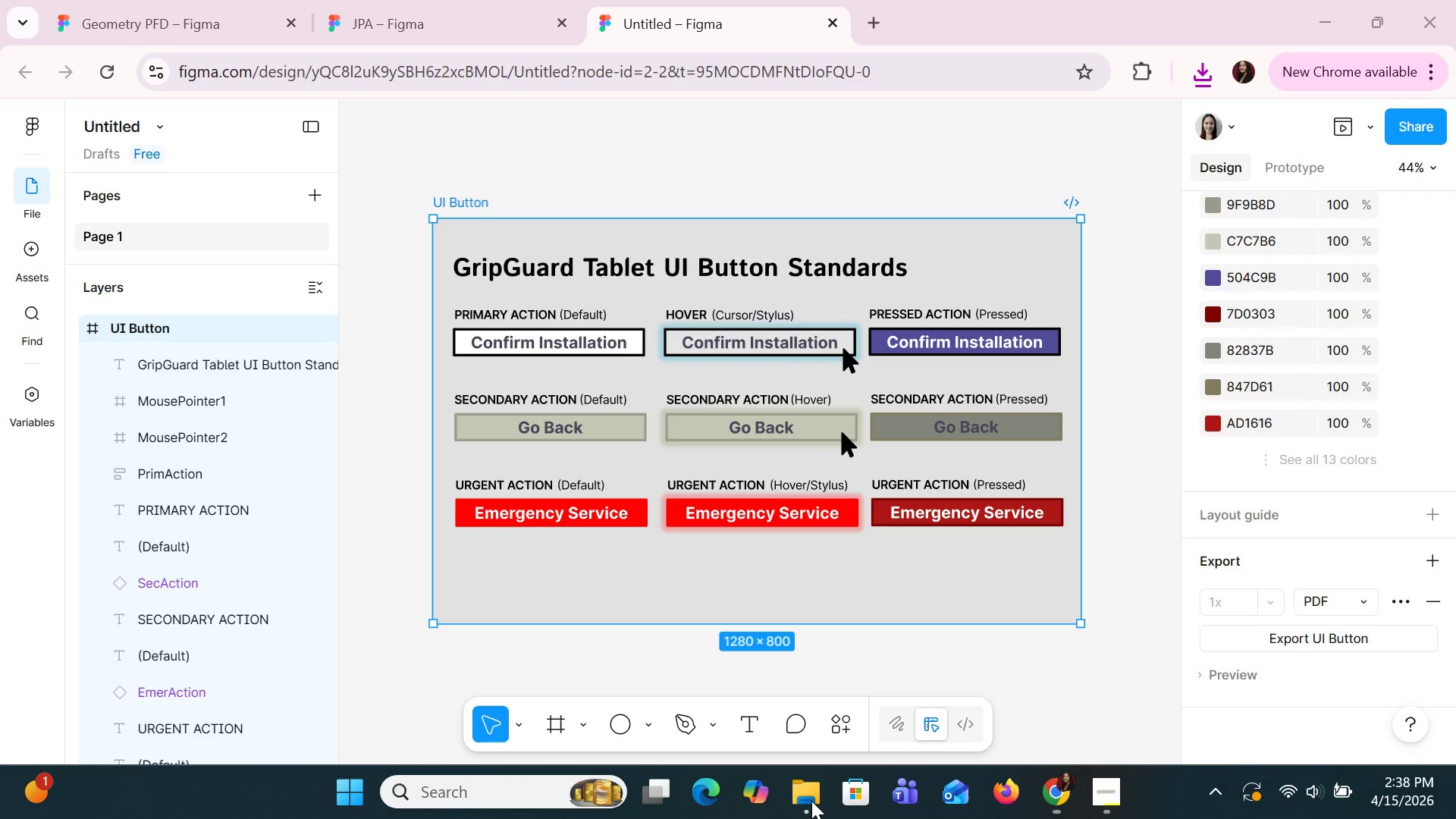 
left_click([811, 801])
 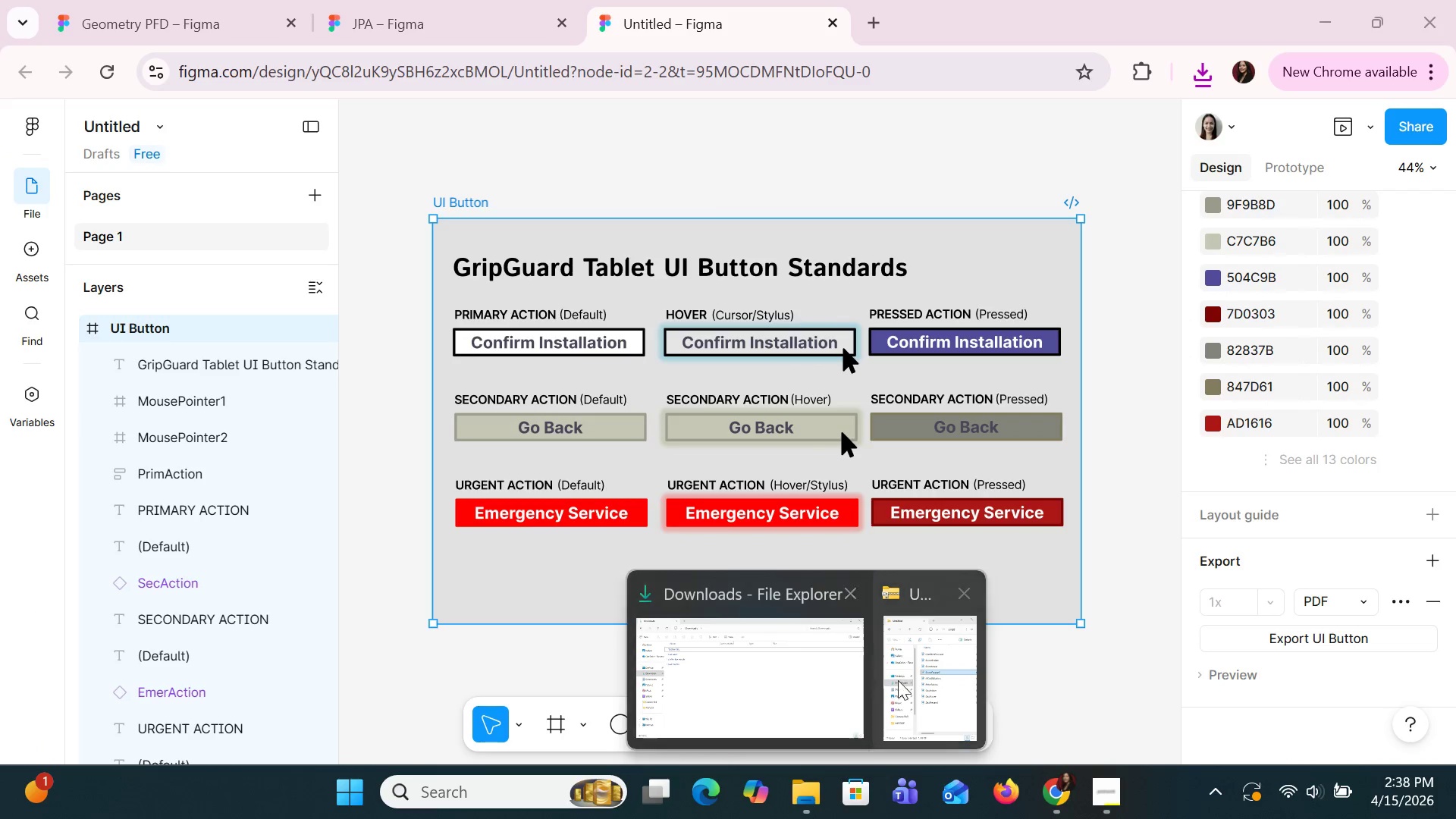 
left_click([909, 667])
 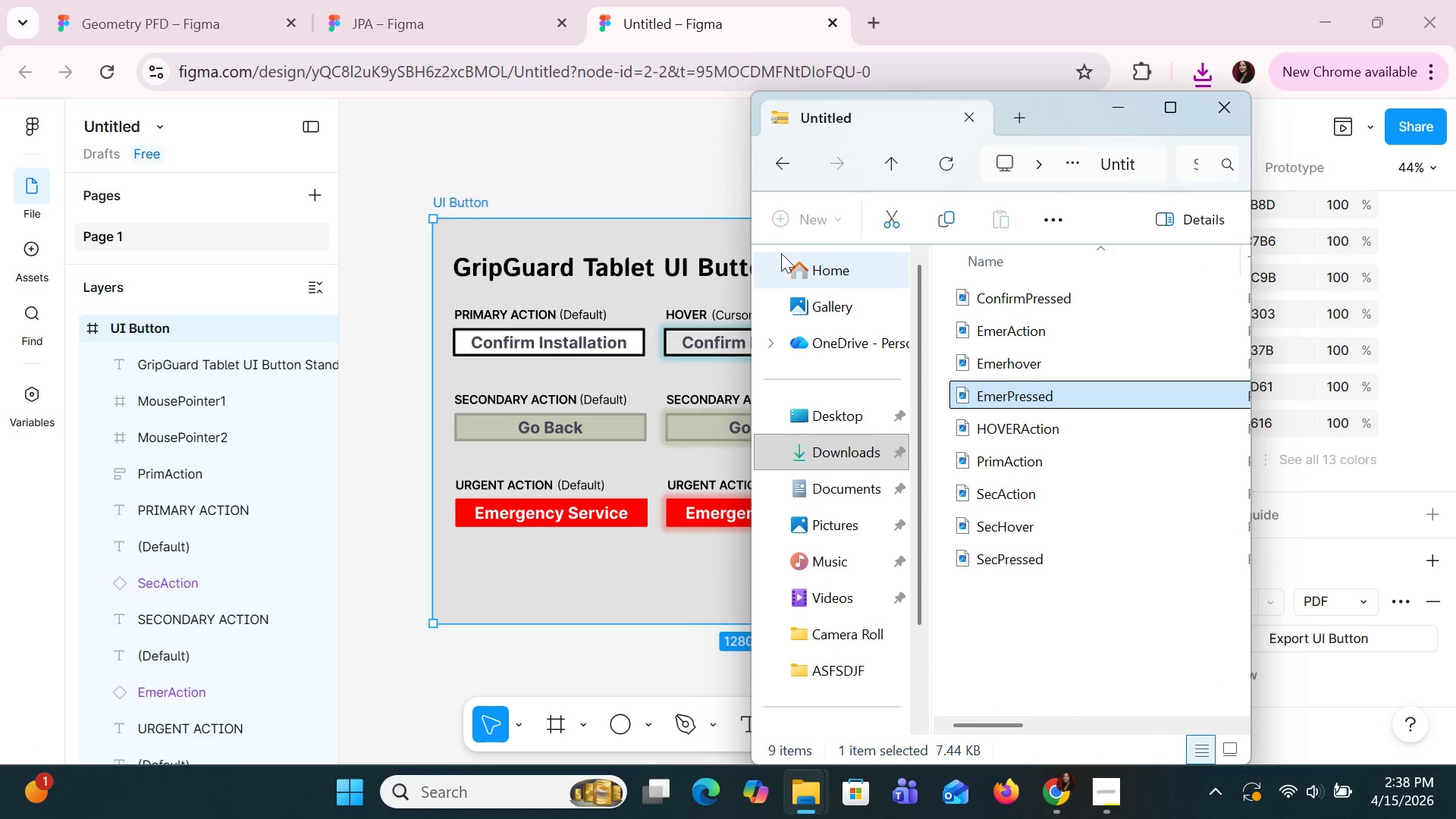 
left_click([771, 167])
 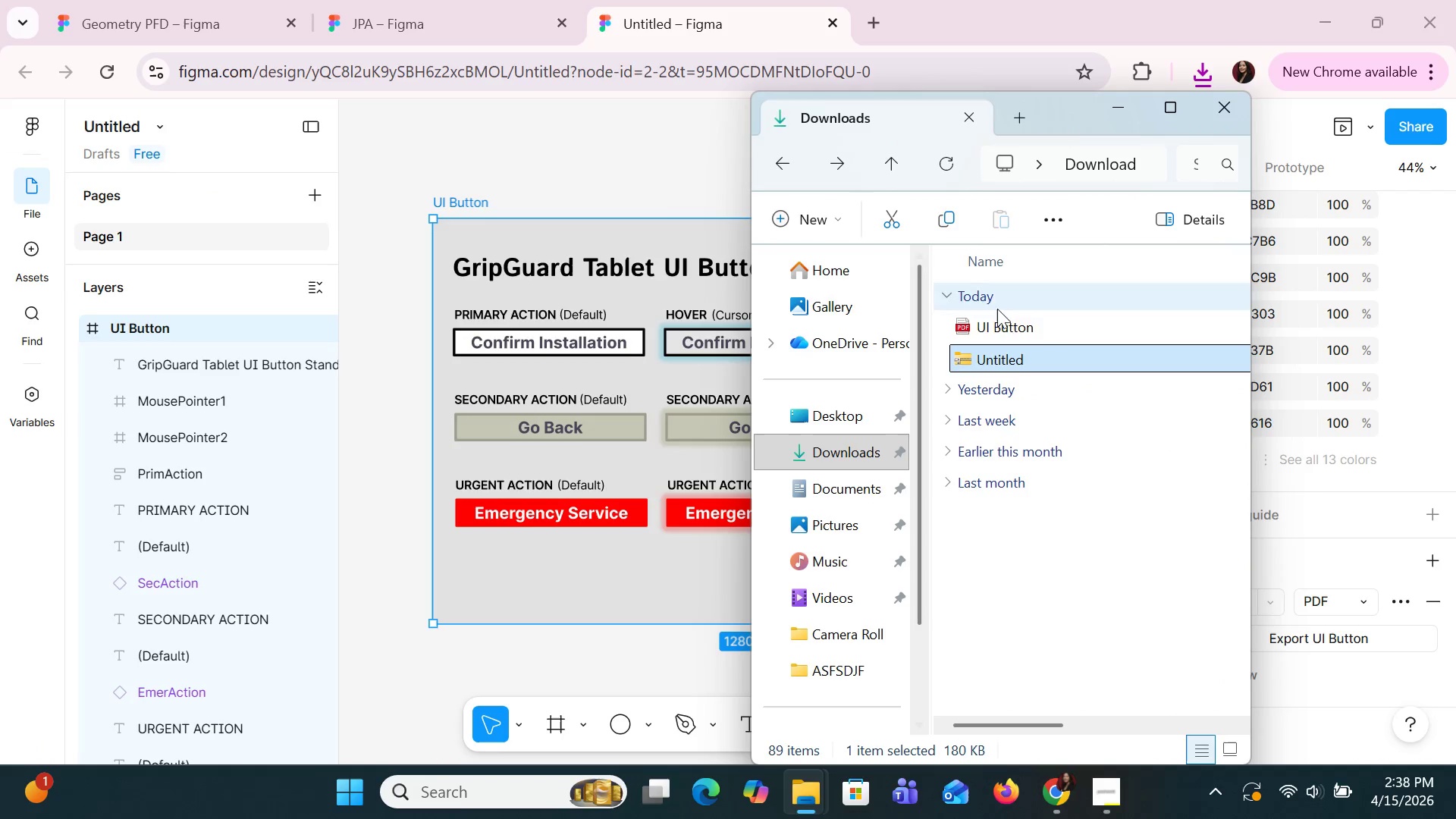 
left_click([1006, 322])
 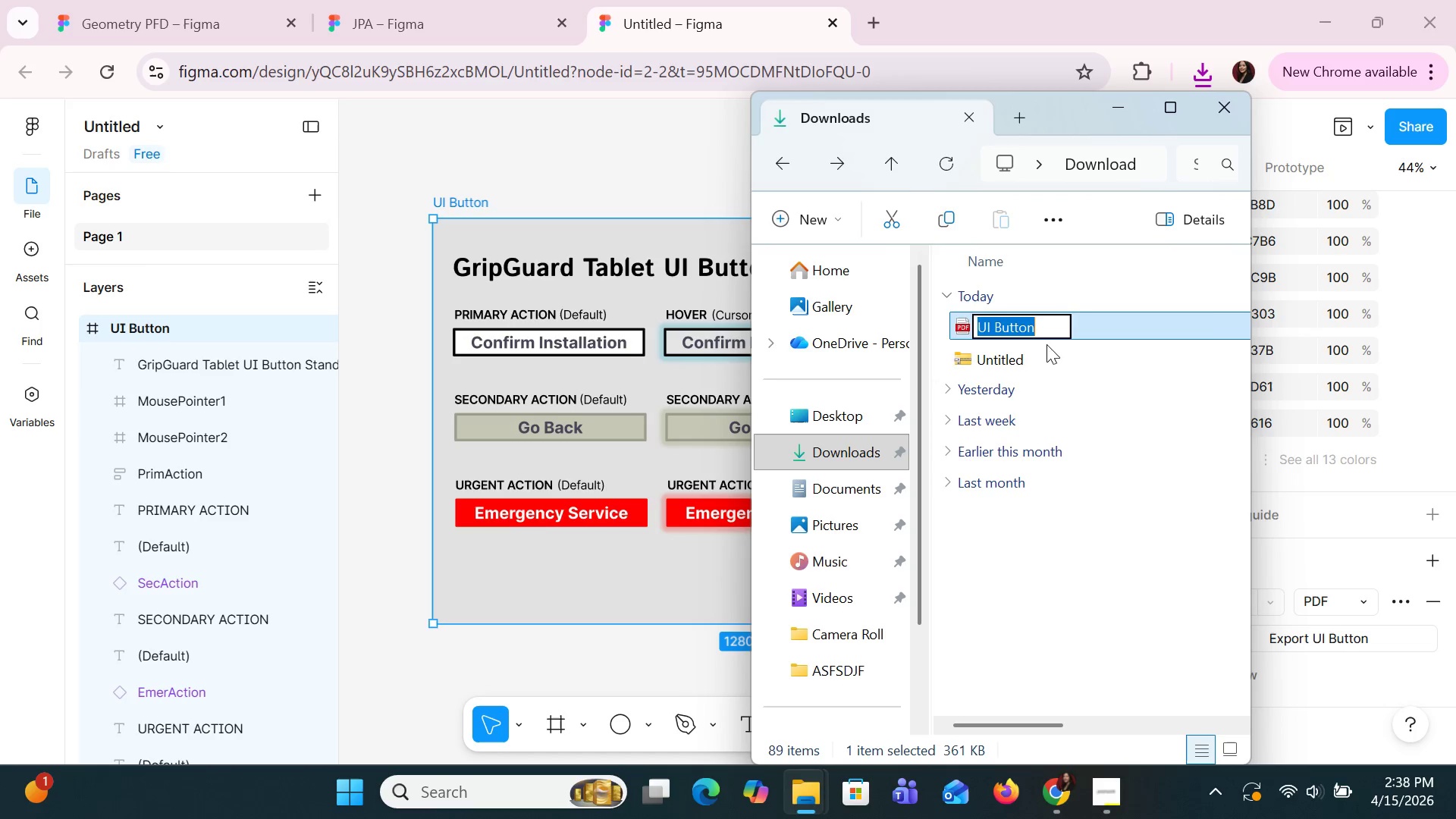 
left_click([1100, 364])
 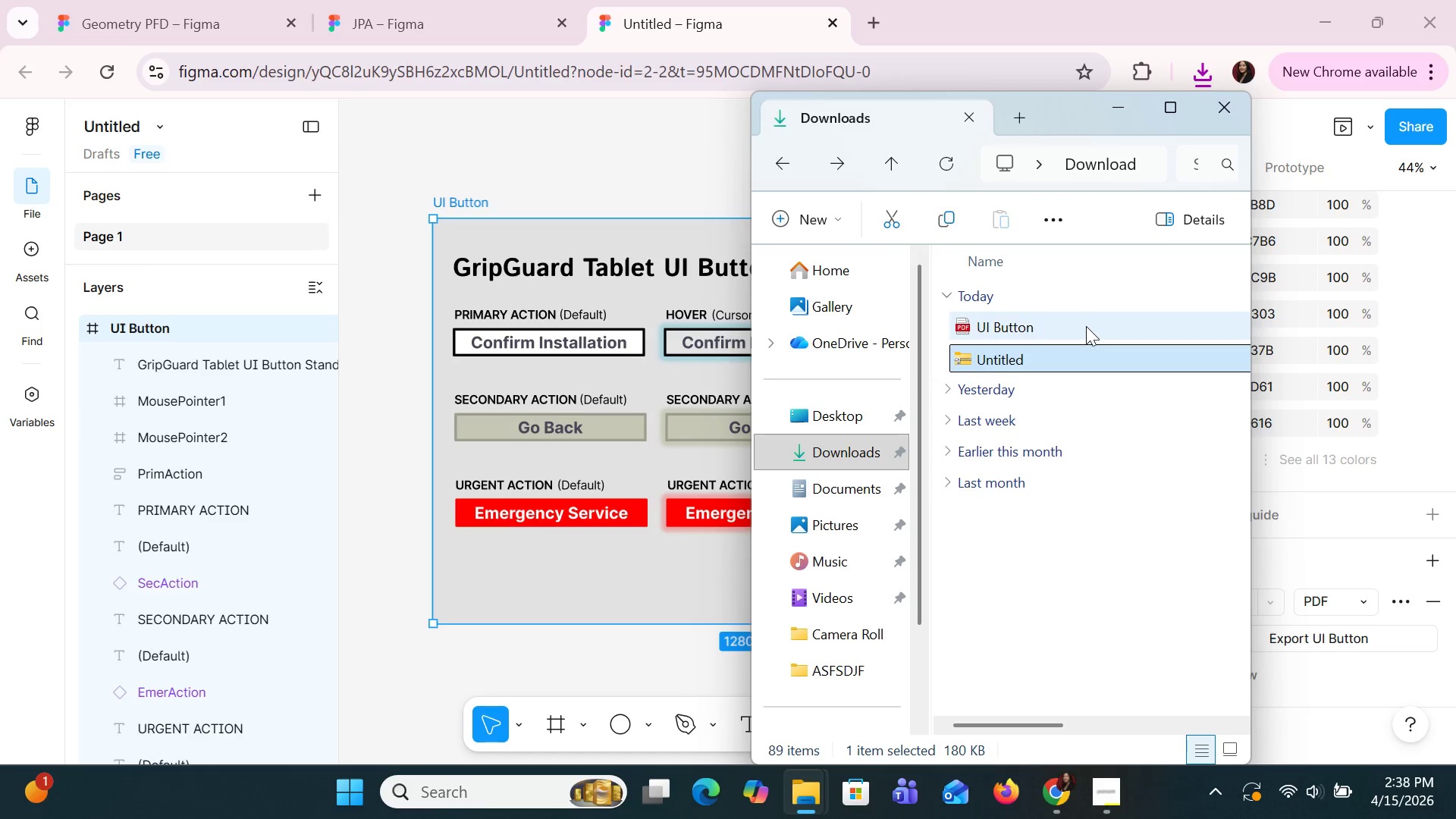 
double_click([1086, 326])
 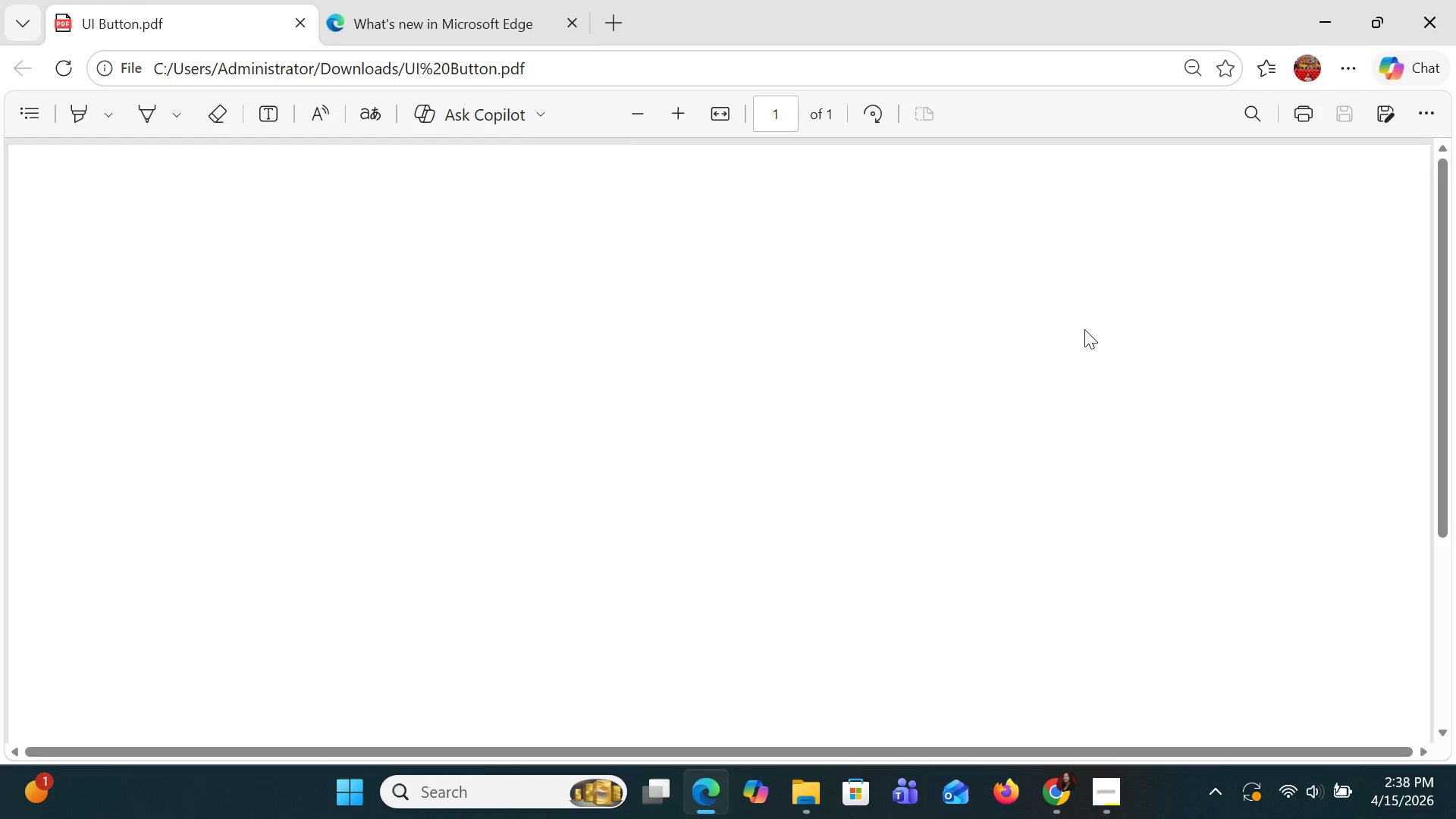 
wait(9.69)
 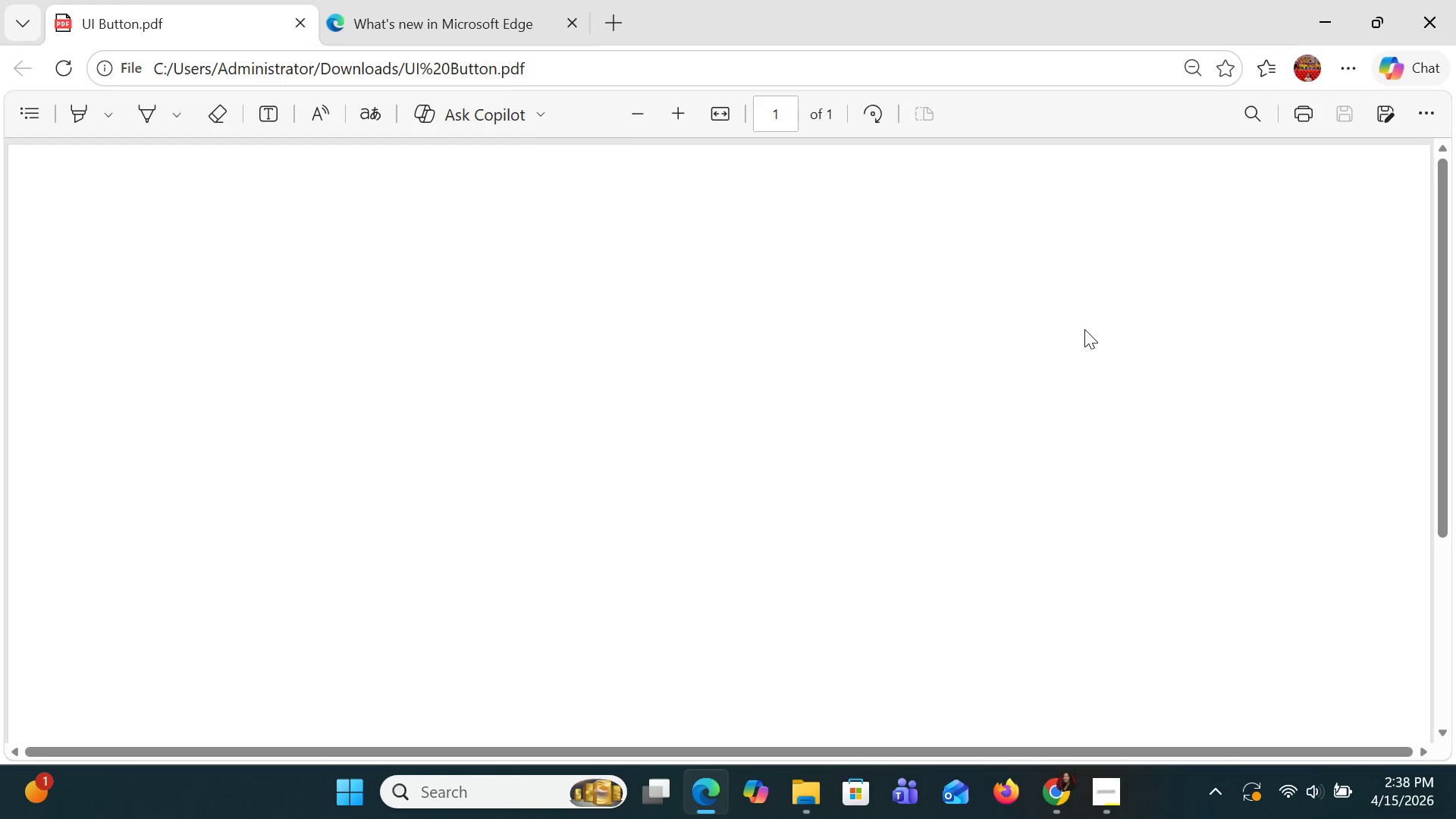 
scroll: coordinate [1125, 442], scroll_direction: down, amount: 6.0
 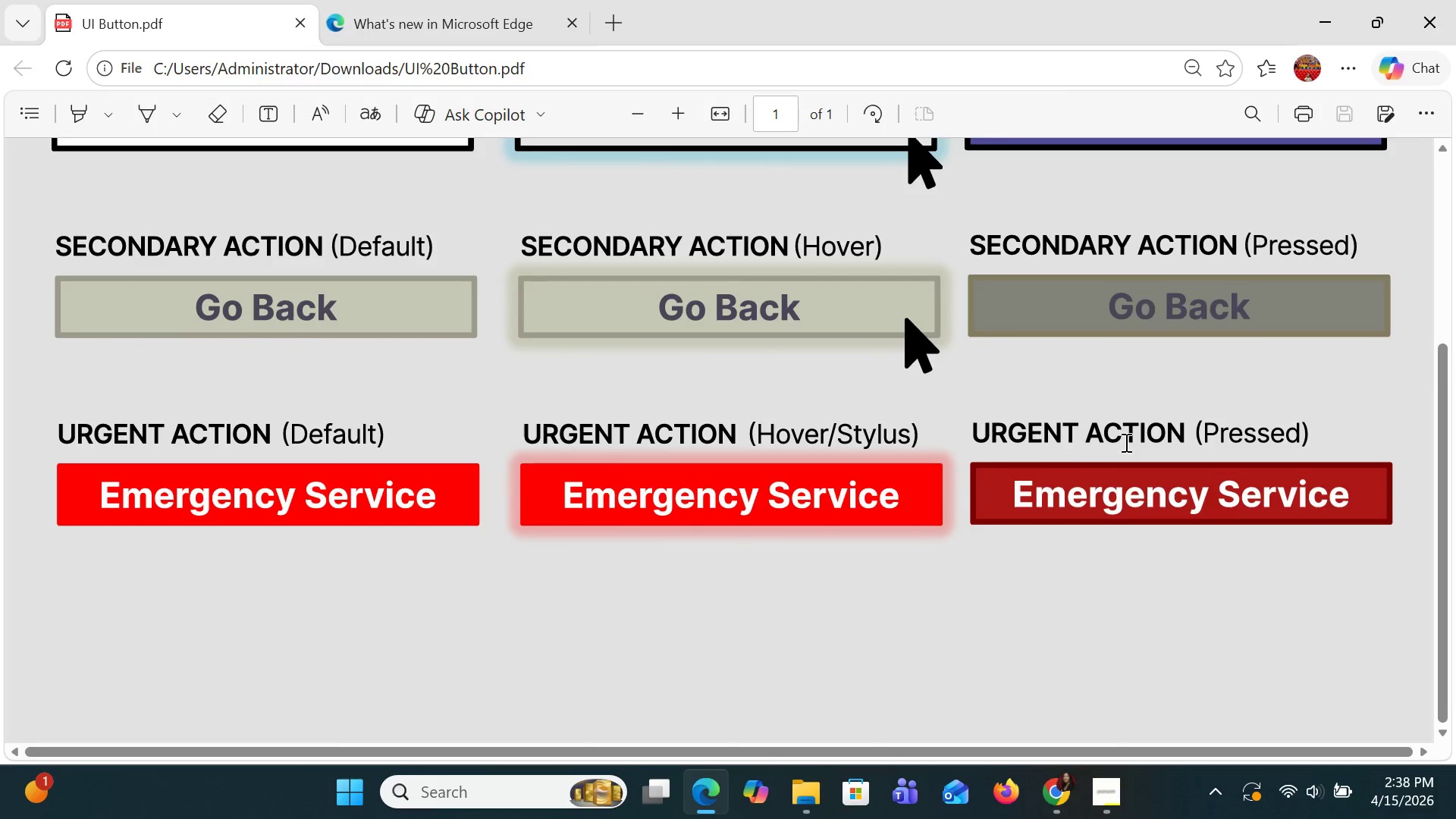 
scroll: coordinate [1125, 435], scroll_direction: up, amount: 6.0
 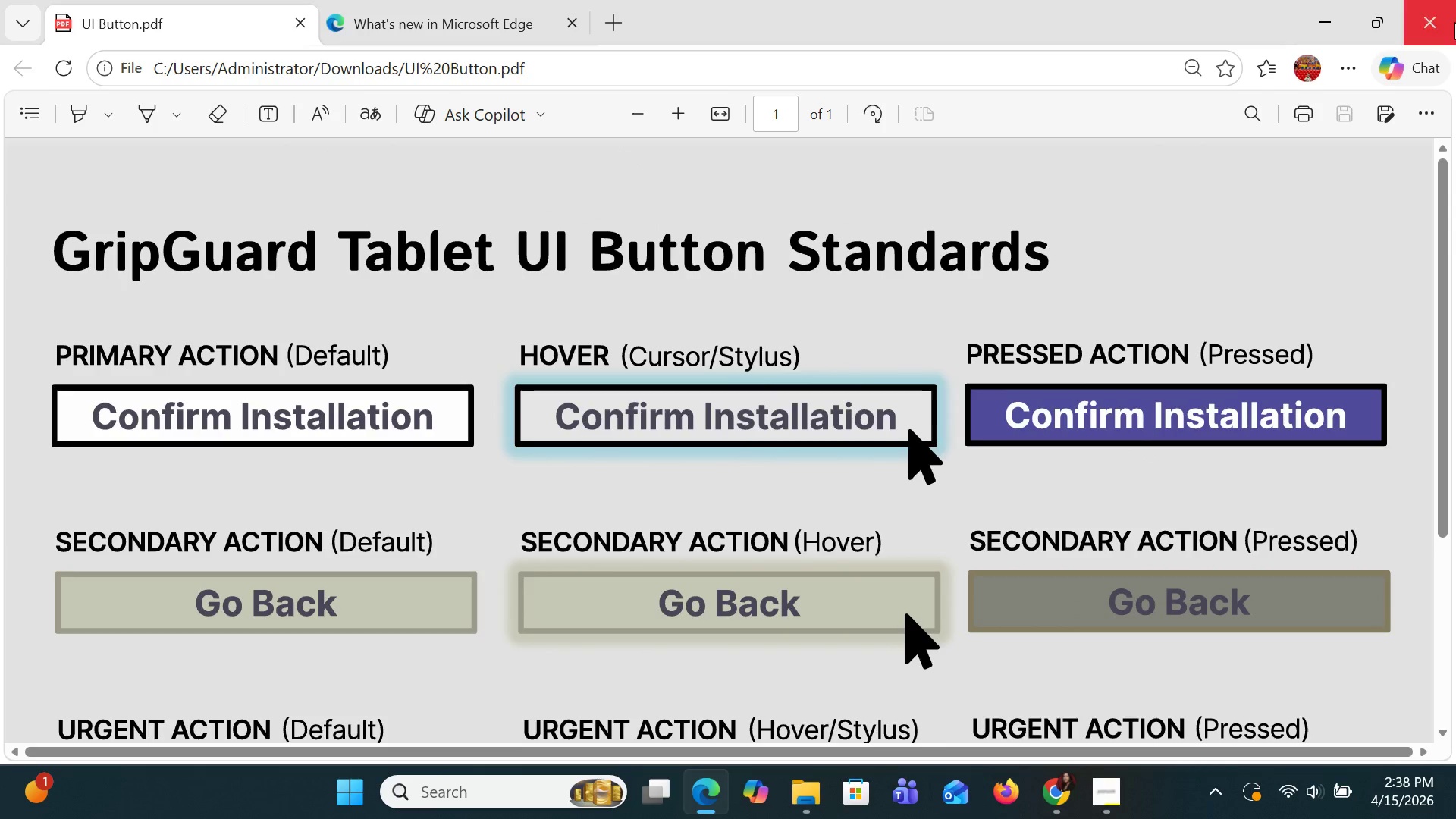 
mouse_move([1424, 13])
 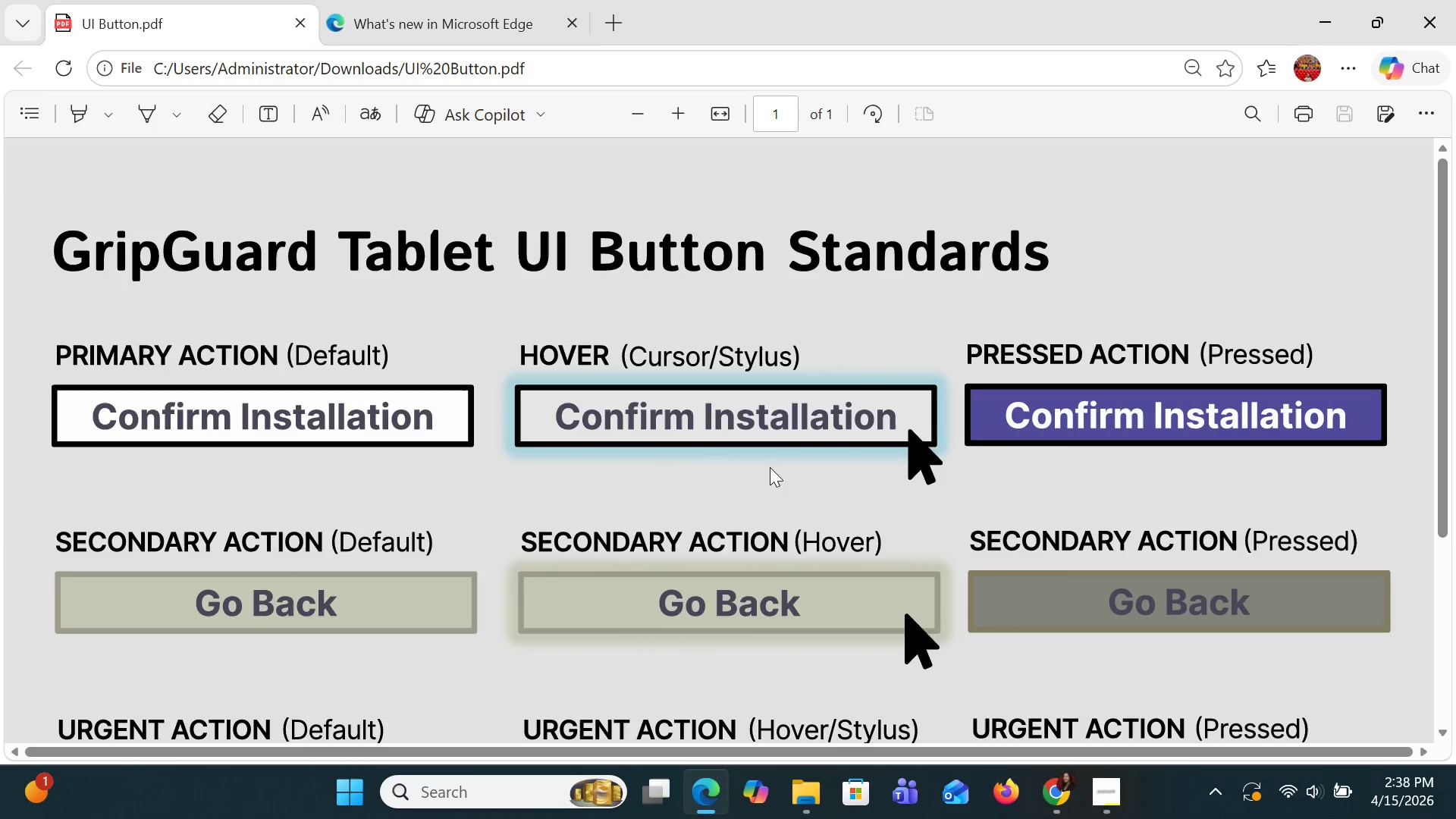 
scroll: coordinate [805, 474], scroll_direction: down, amount: 1.0
 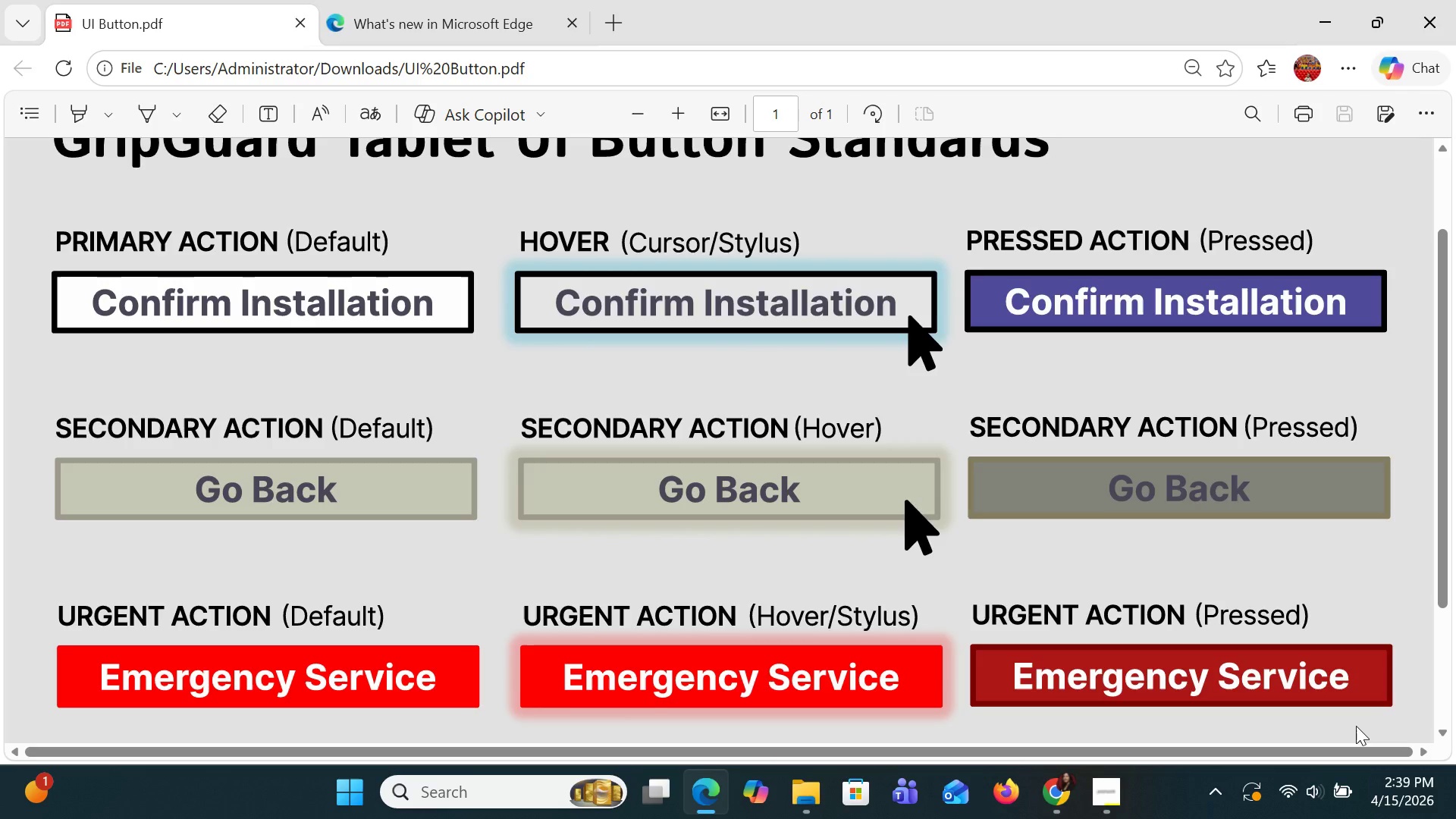 
wait(34.04)
 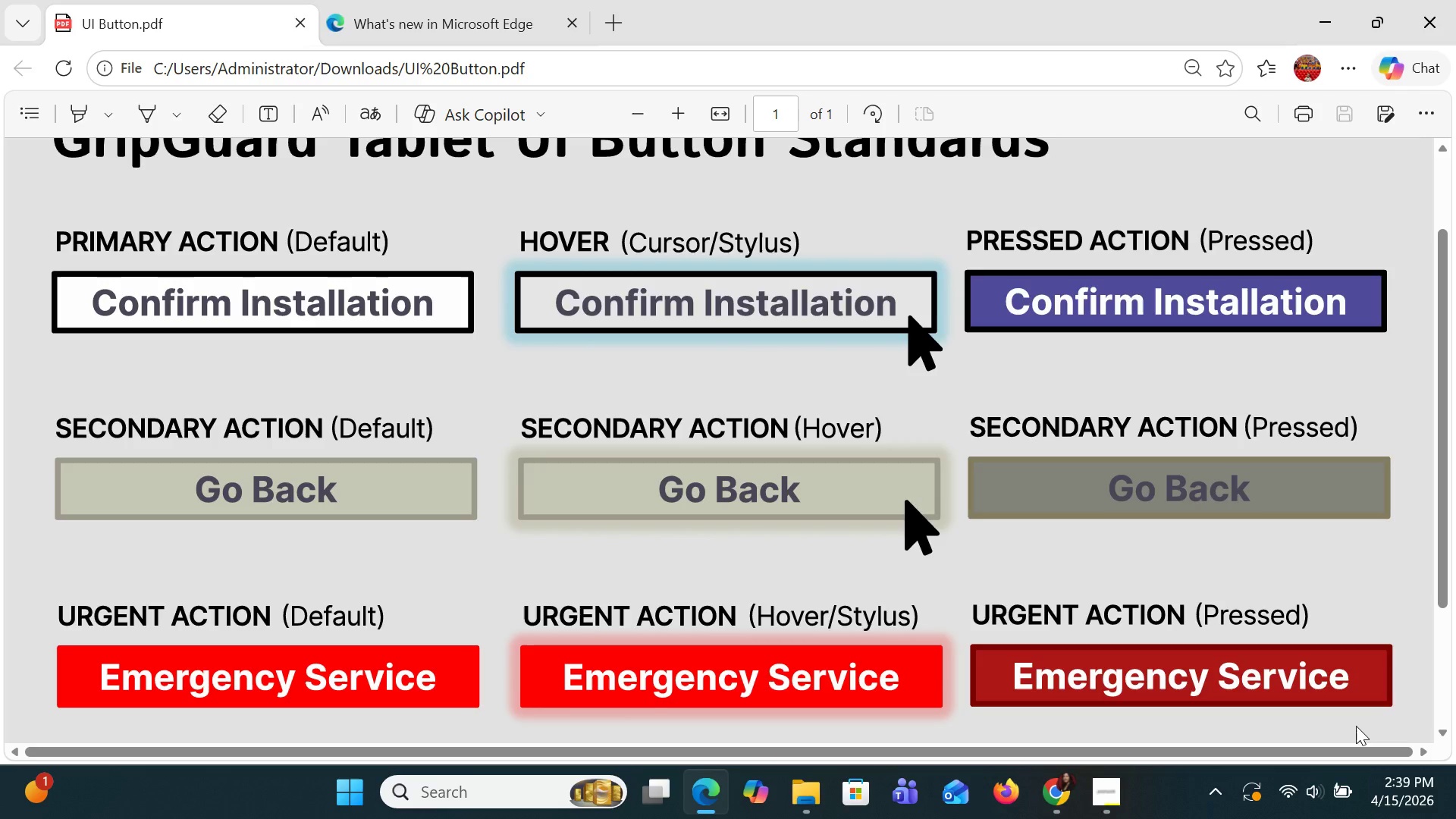 
left_click([1455, 0])
 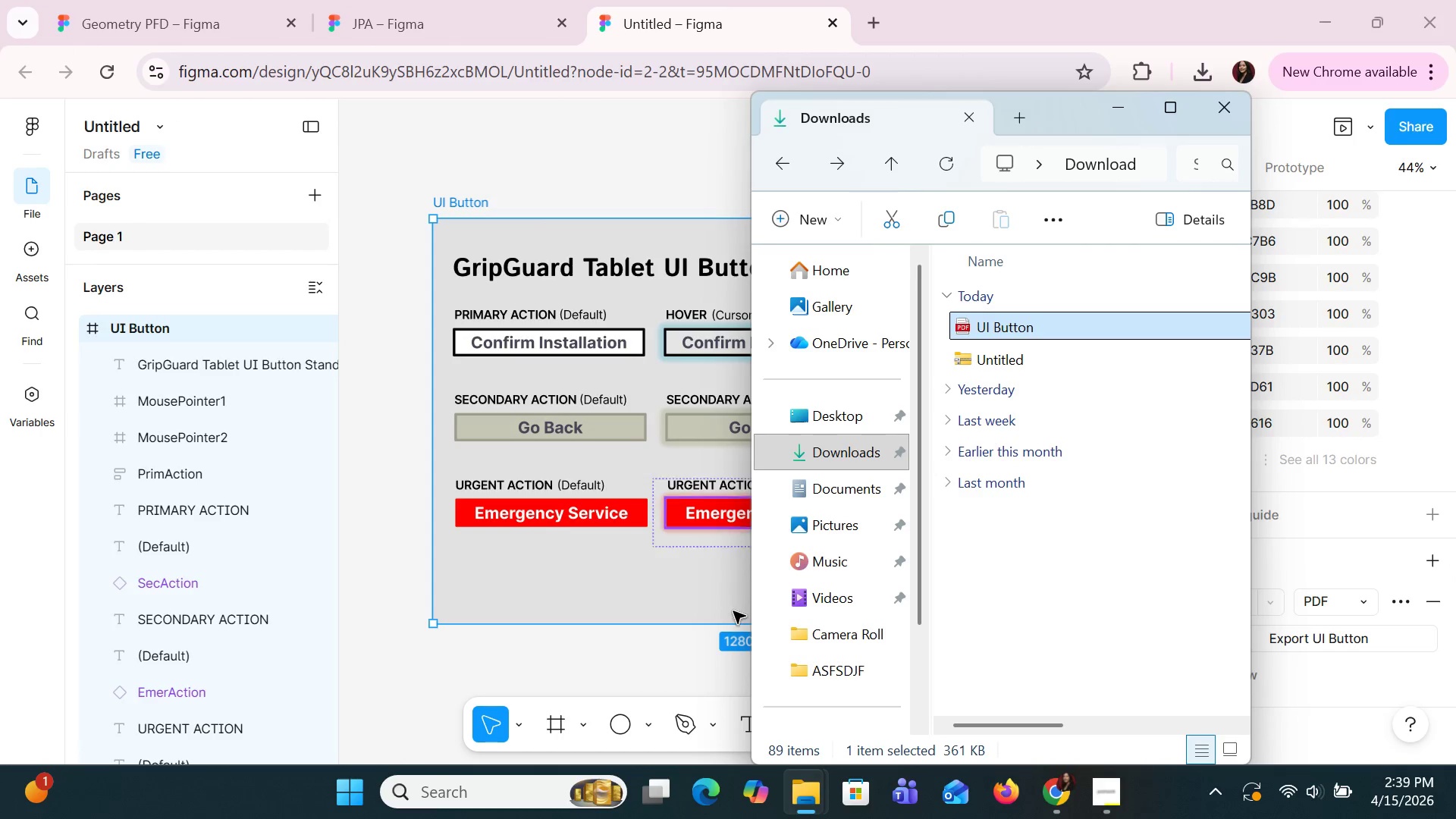 
left_click([719, 594])
 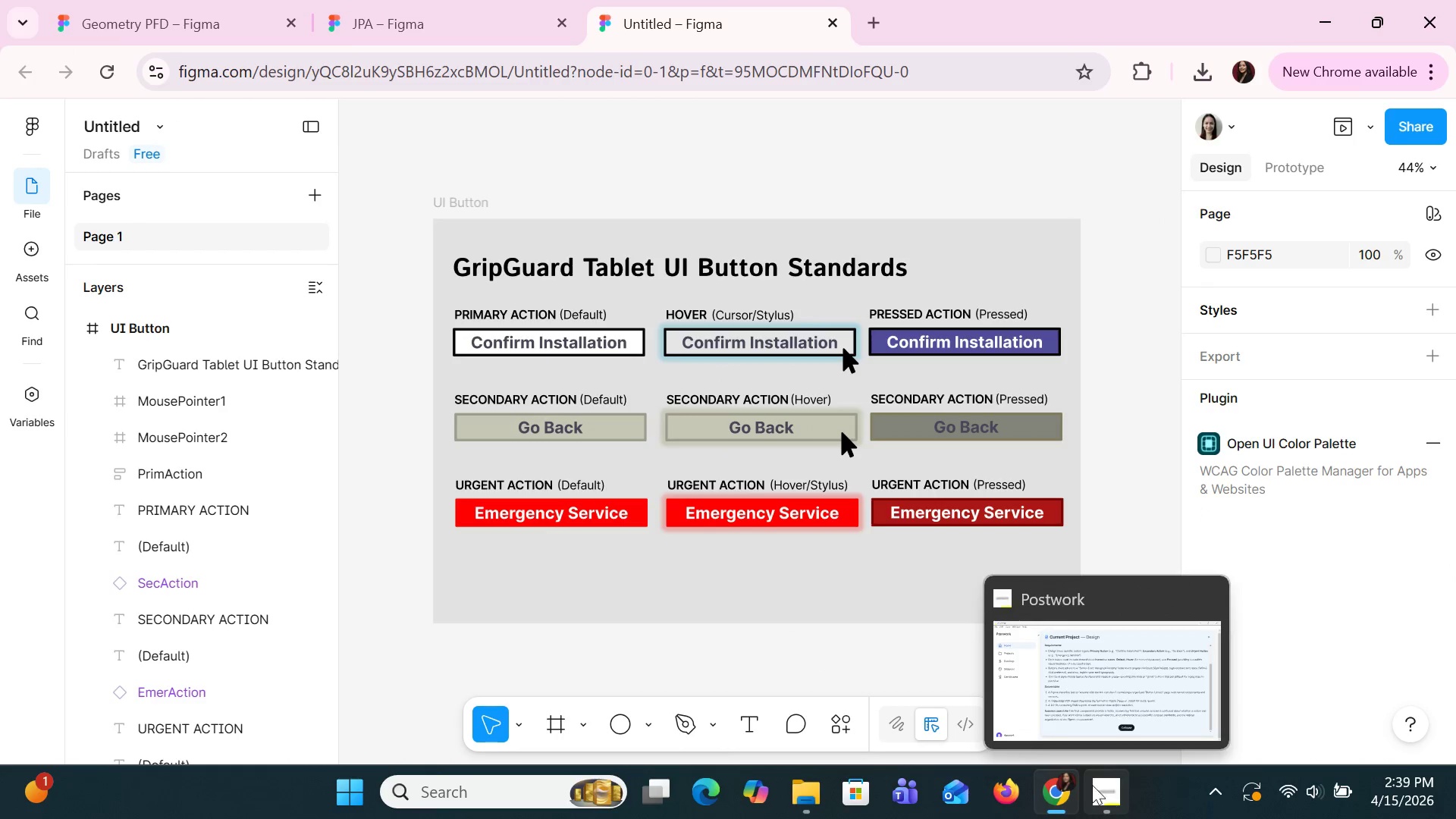 
left_click([1053, 679])
 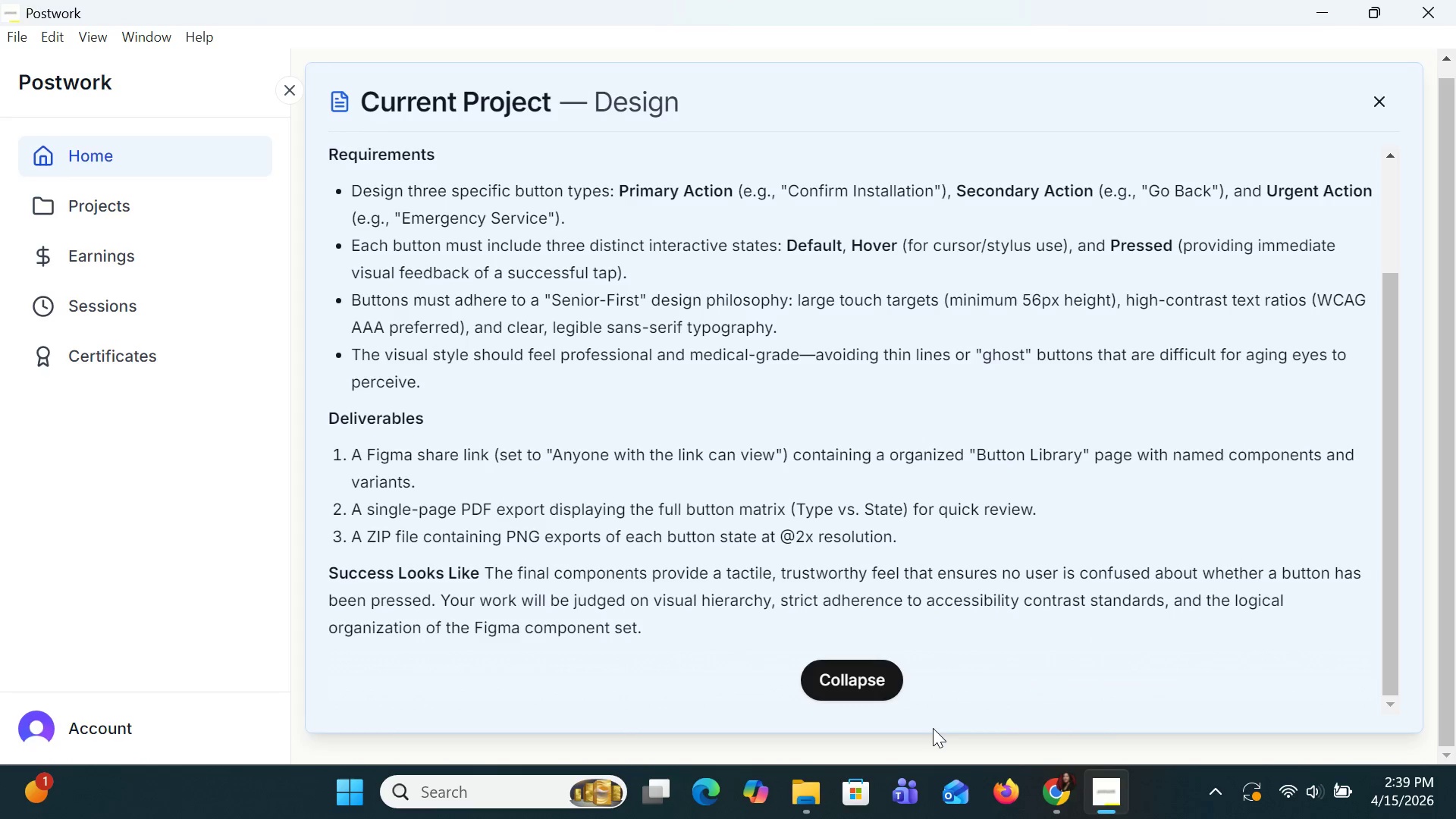 
wait(14.62)
 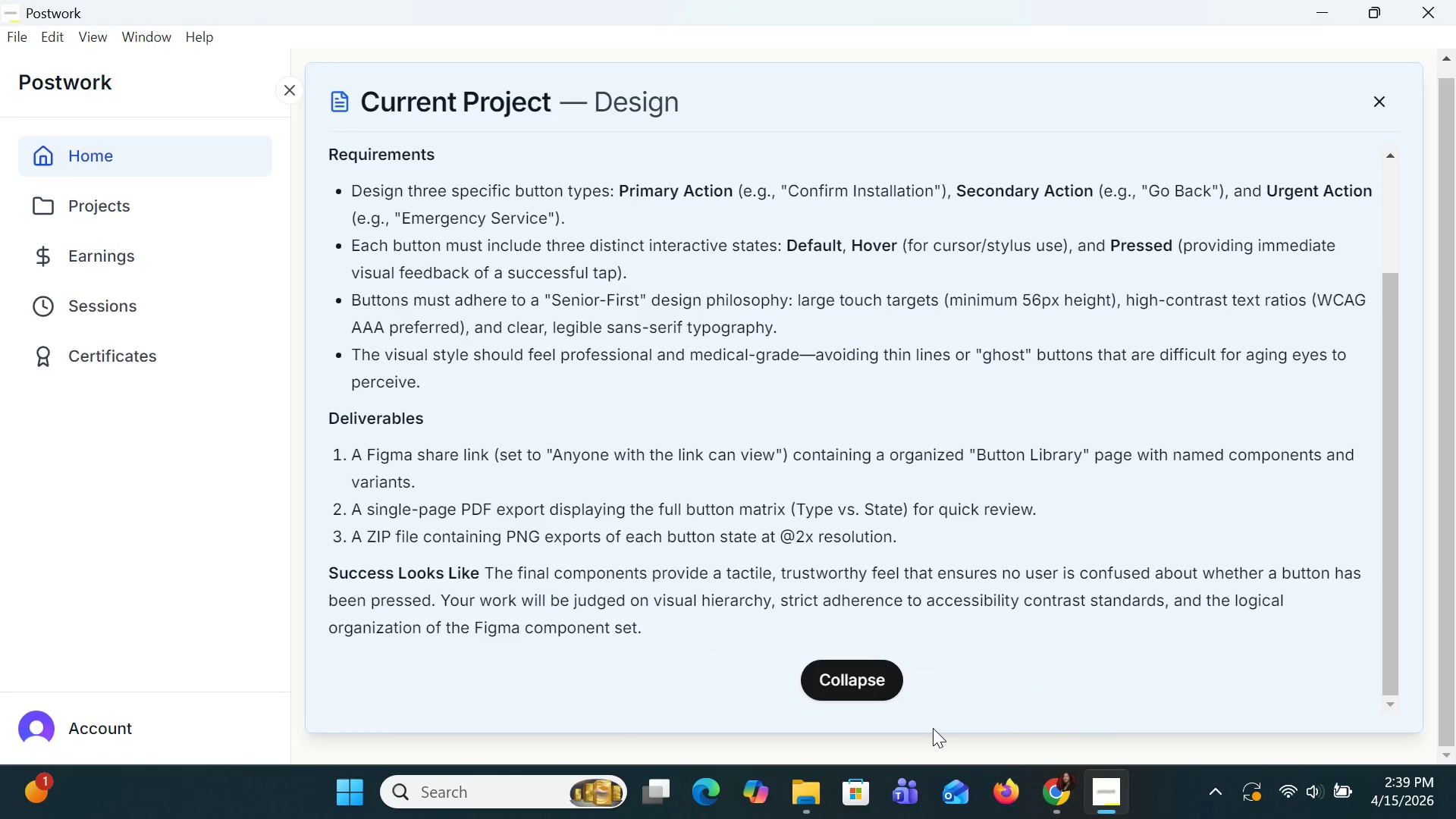 
double_click([112, 121])
 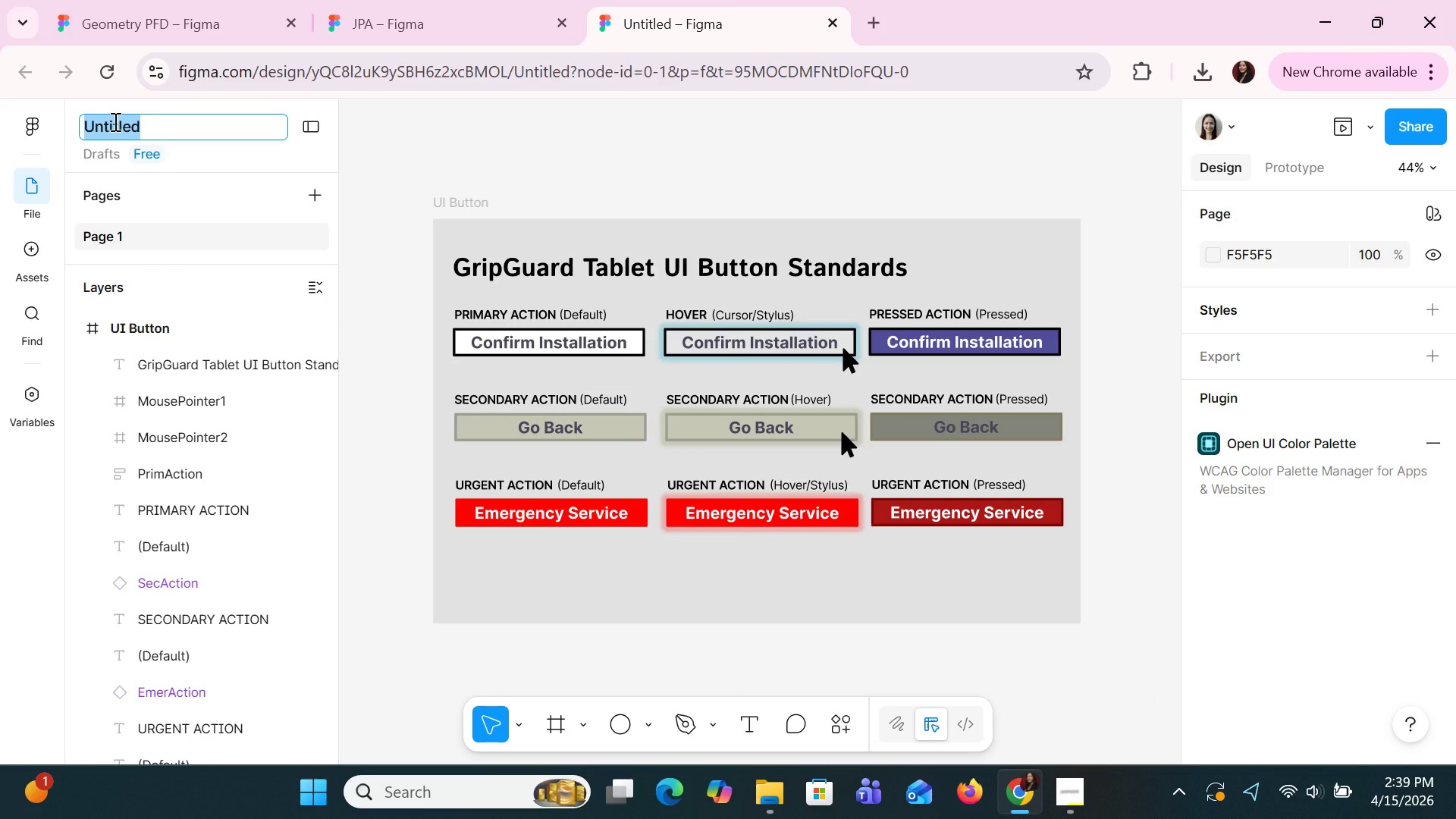 
type(UI)
key(Backspace)
key(Backspace)
type(ui Butto)
key(Backspace)
key(Backspace)
key(Backspace)
key(Backspace)
key(Backspace)
type(bU)
 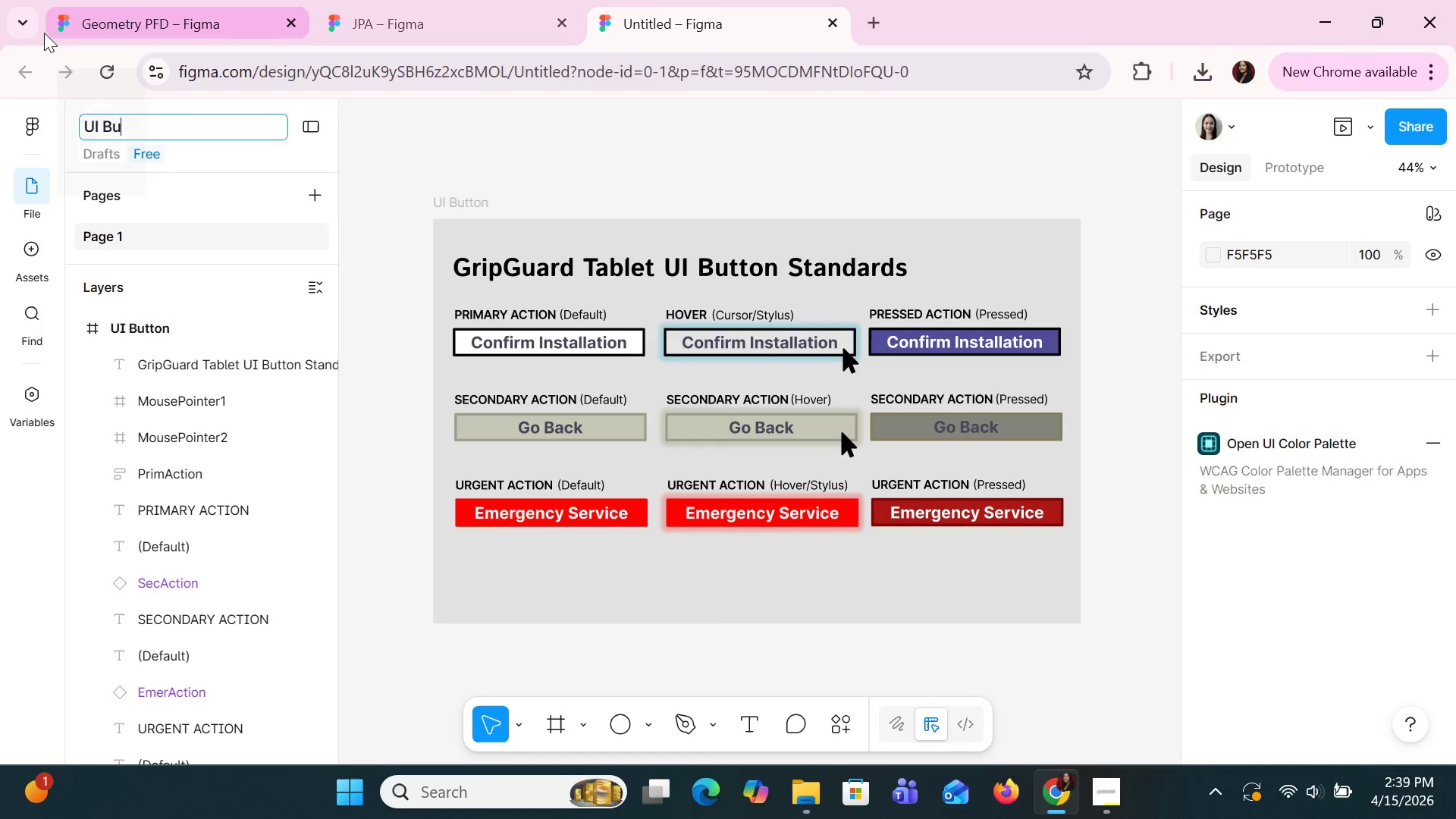 
type(TTON)
 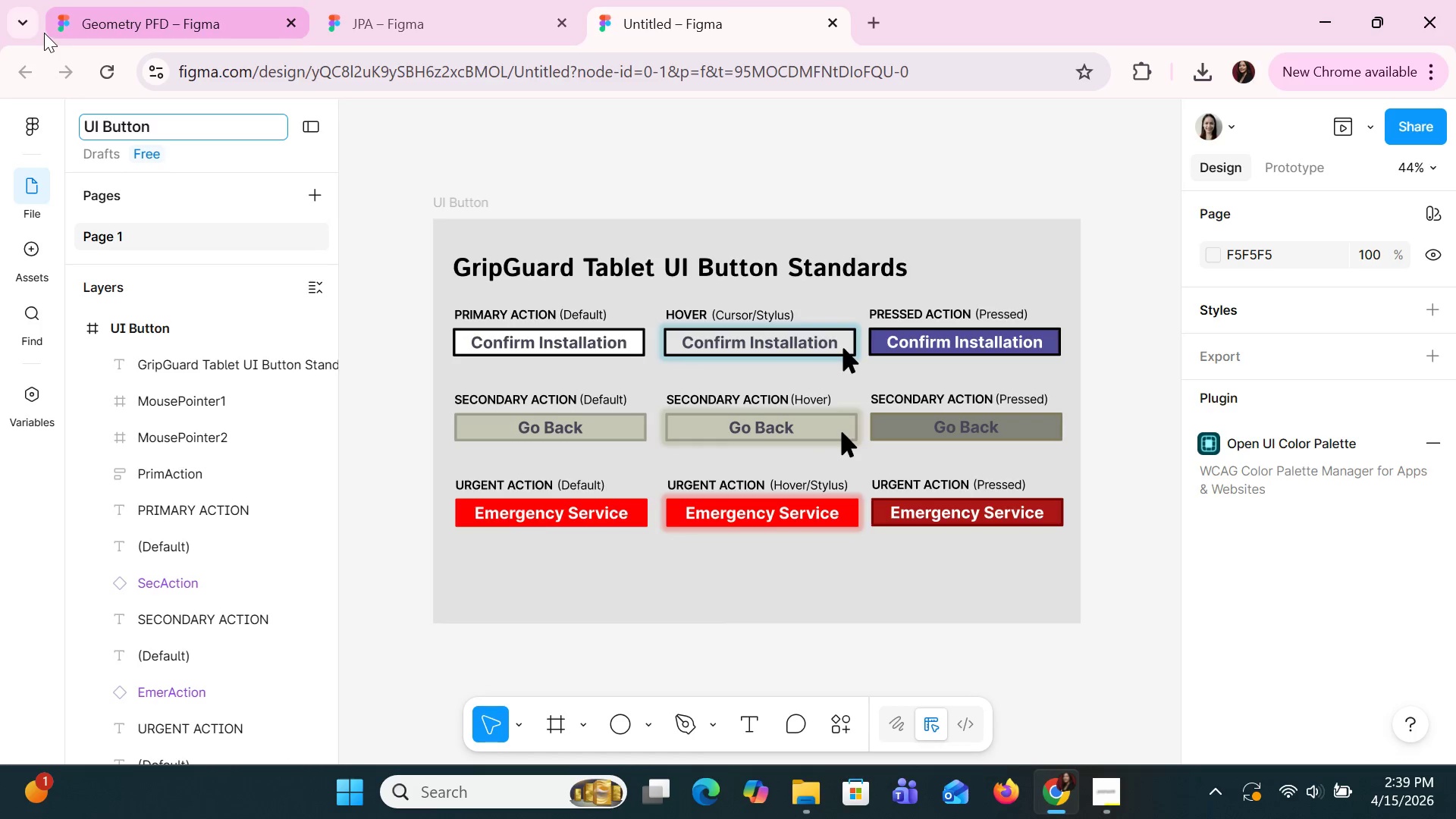 
key(Alt+AltLeft)
 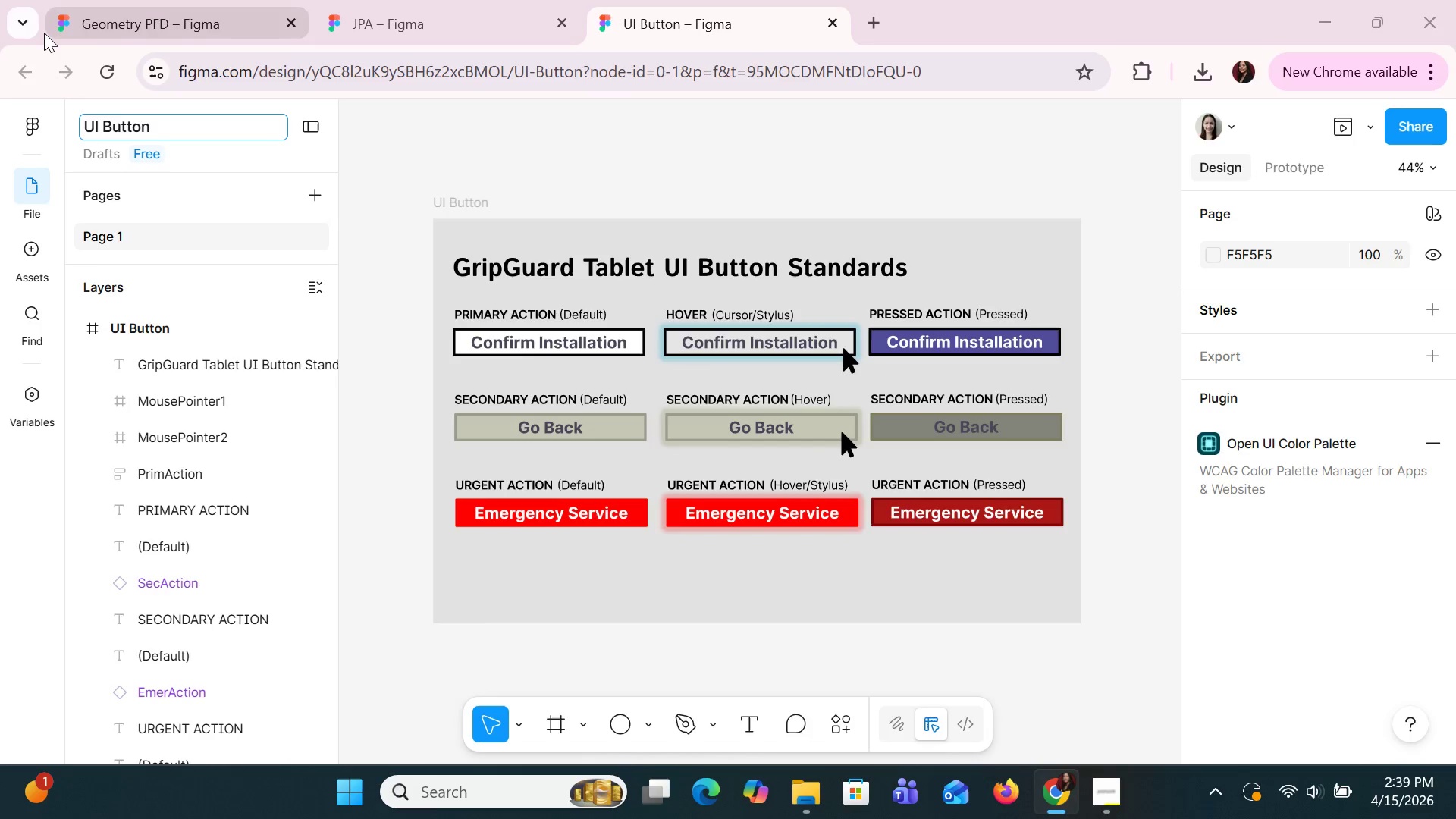 
key(Alt+Tab)